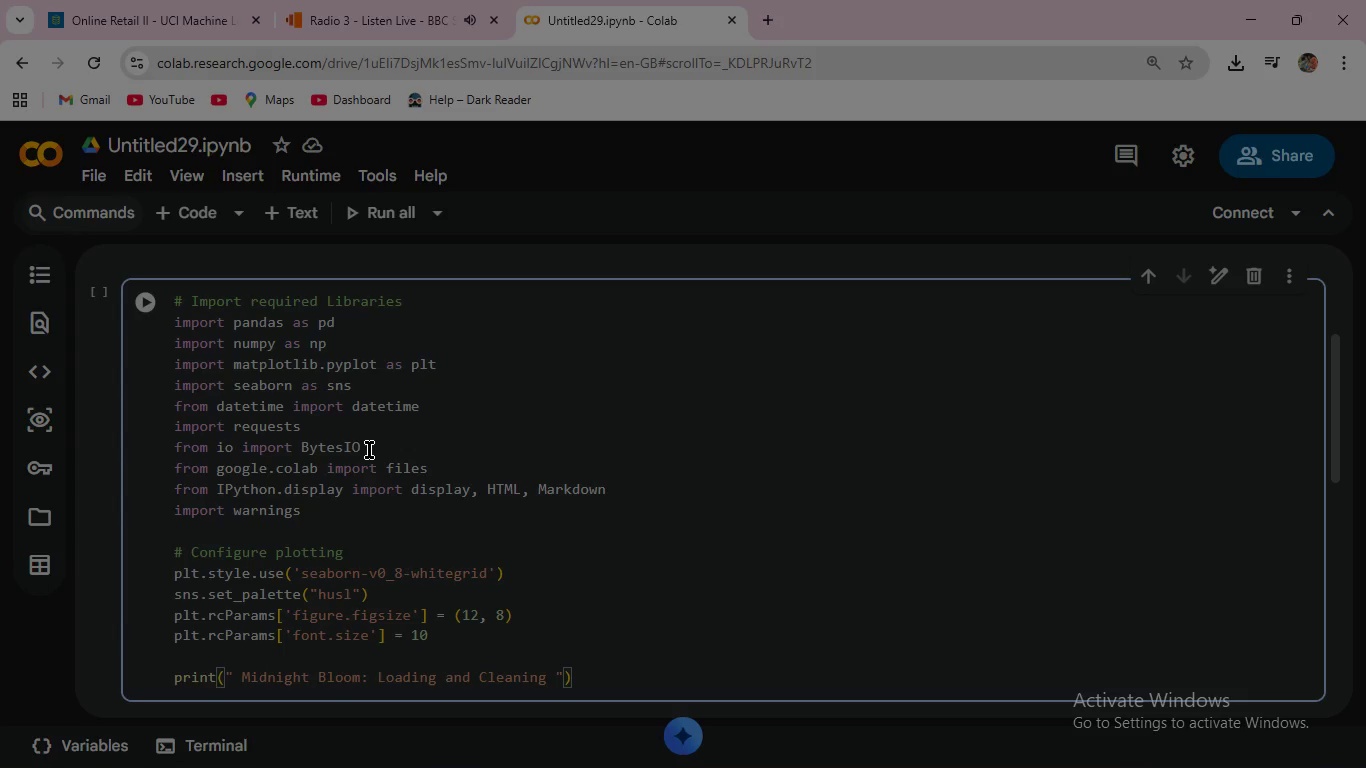 
type(Dataset)
 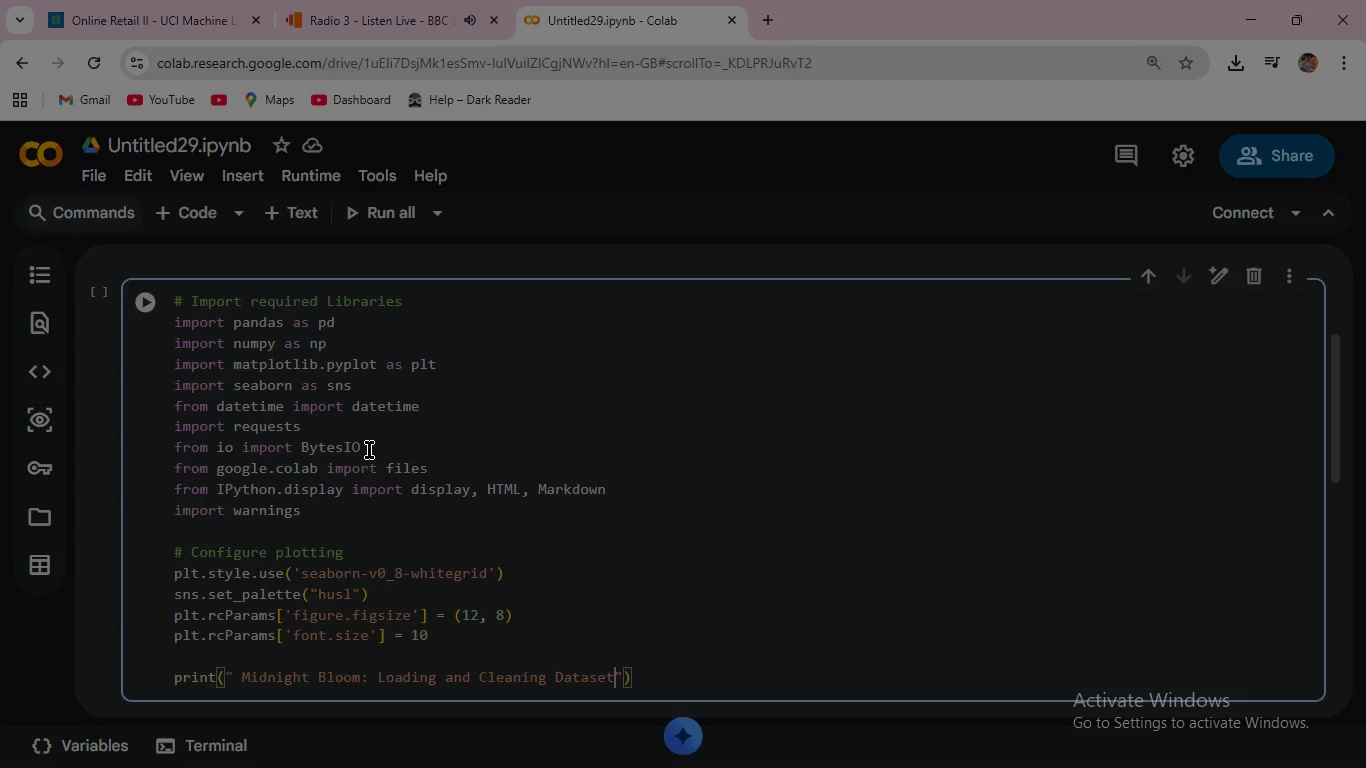 
wait(9.24)
 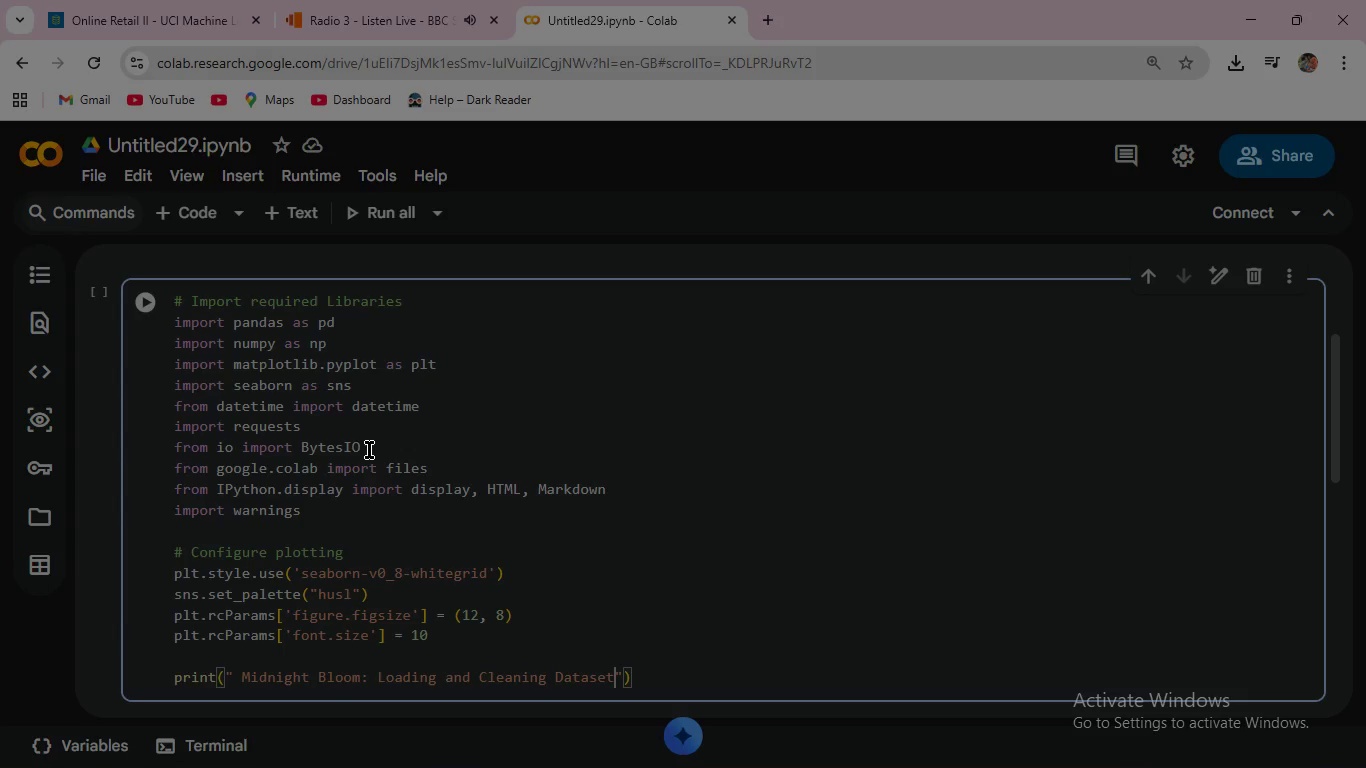 
key(ArrowRight)
 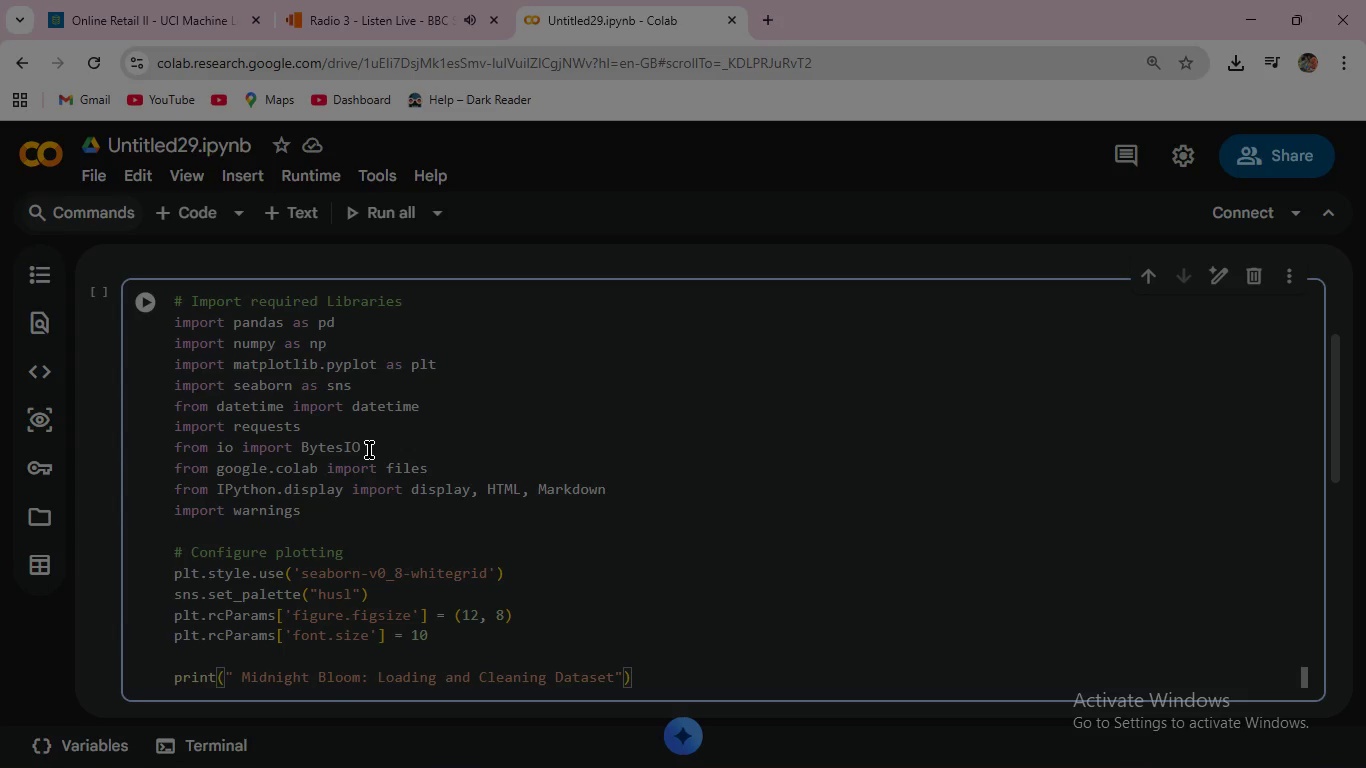 
key(ArrowRight)
 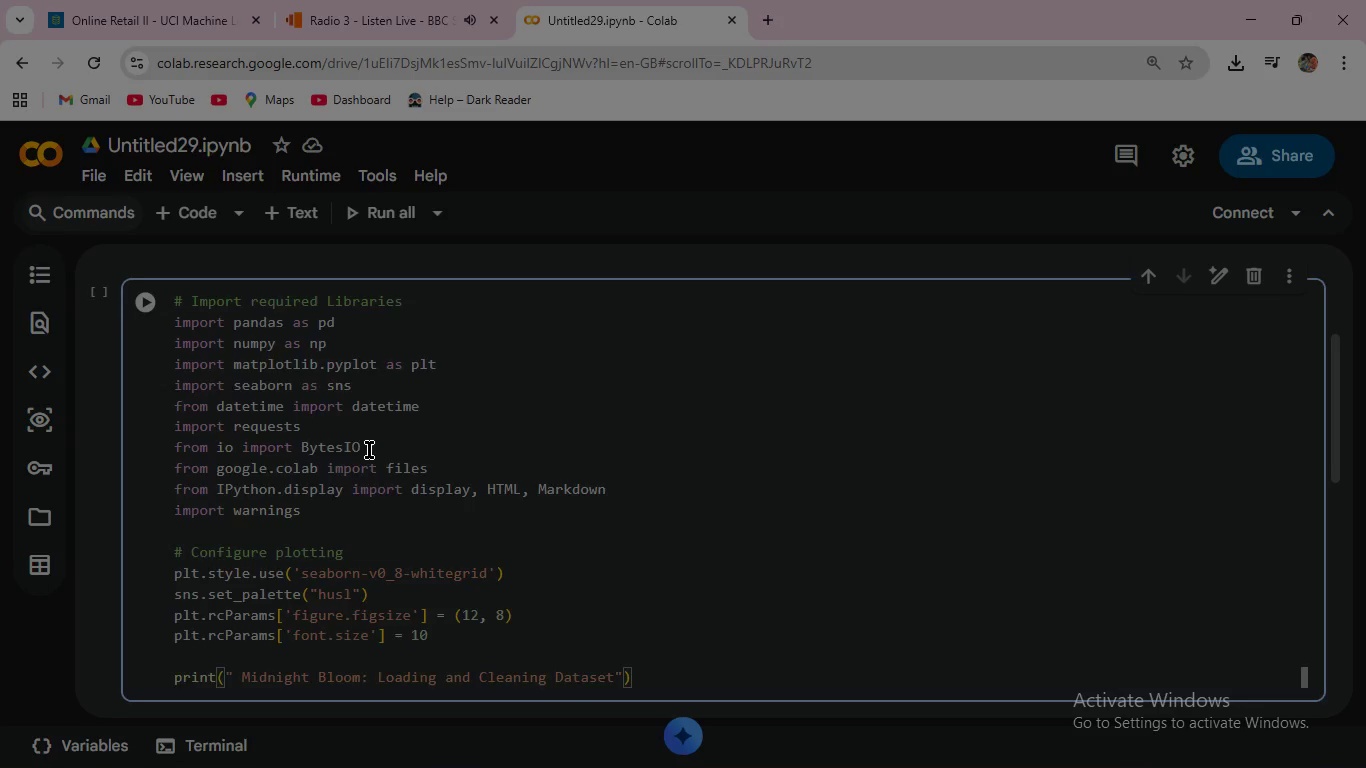 
key(Enter)
 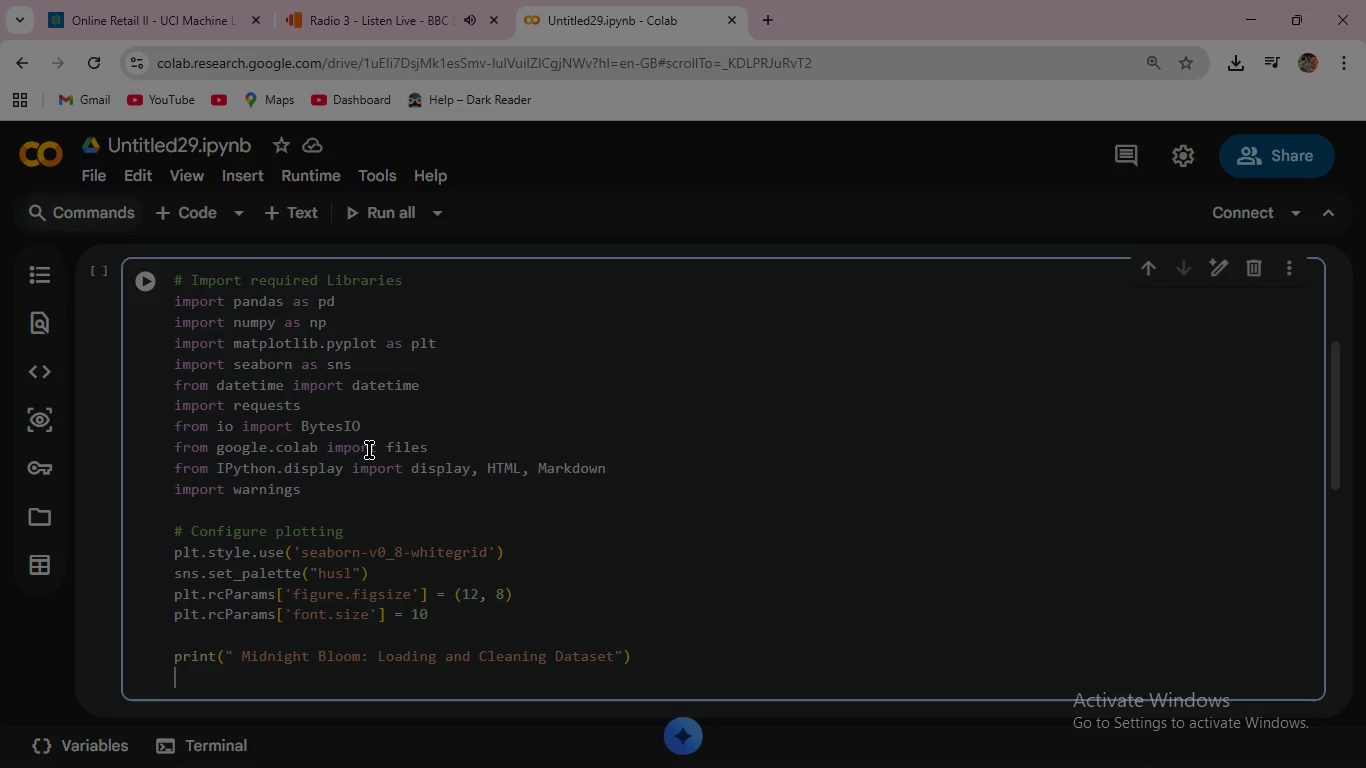 
type(print("=)
 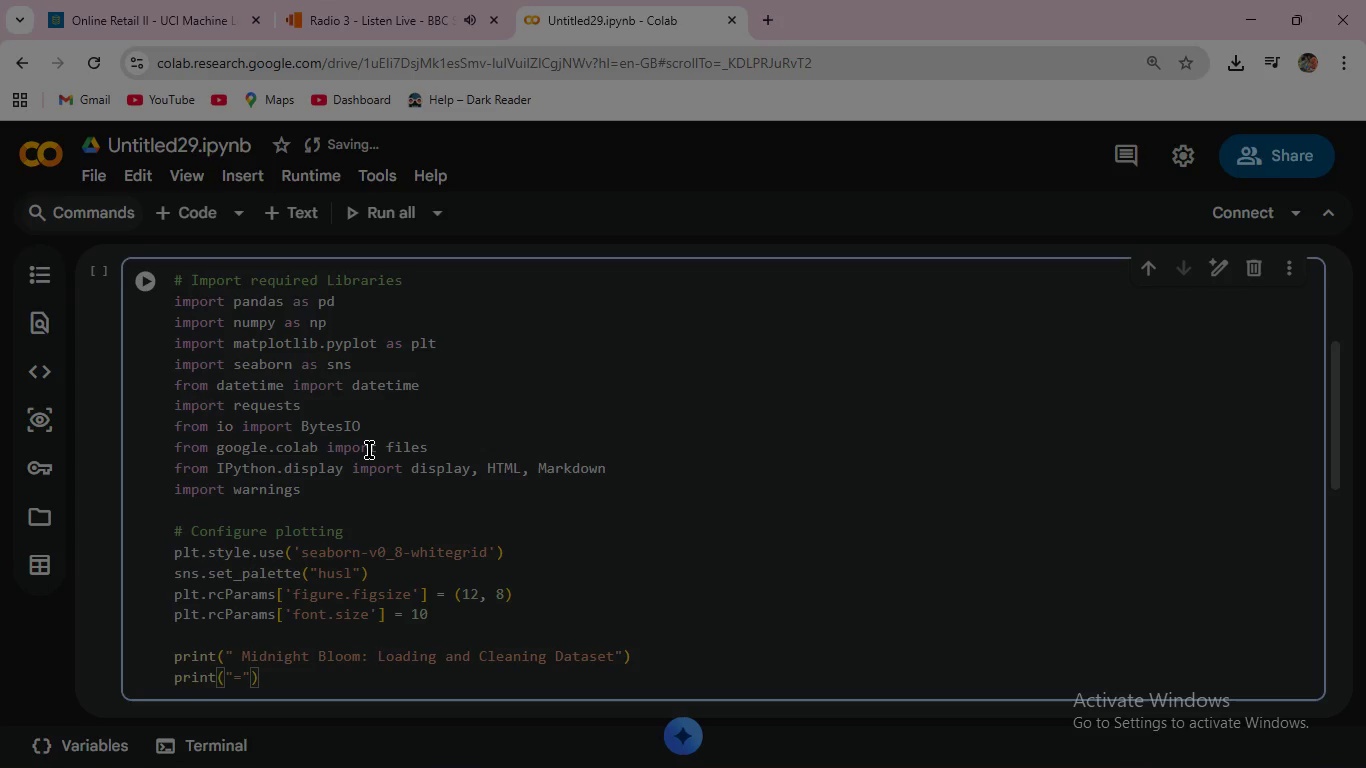 
key(ArrowRight)
 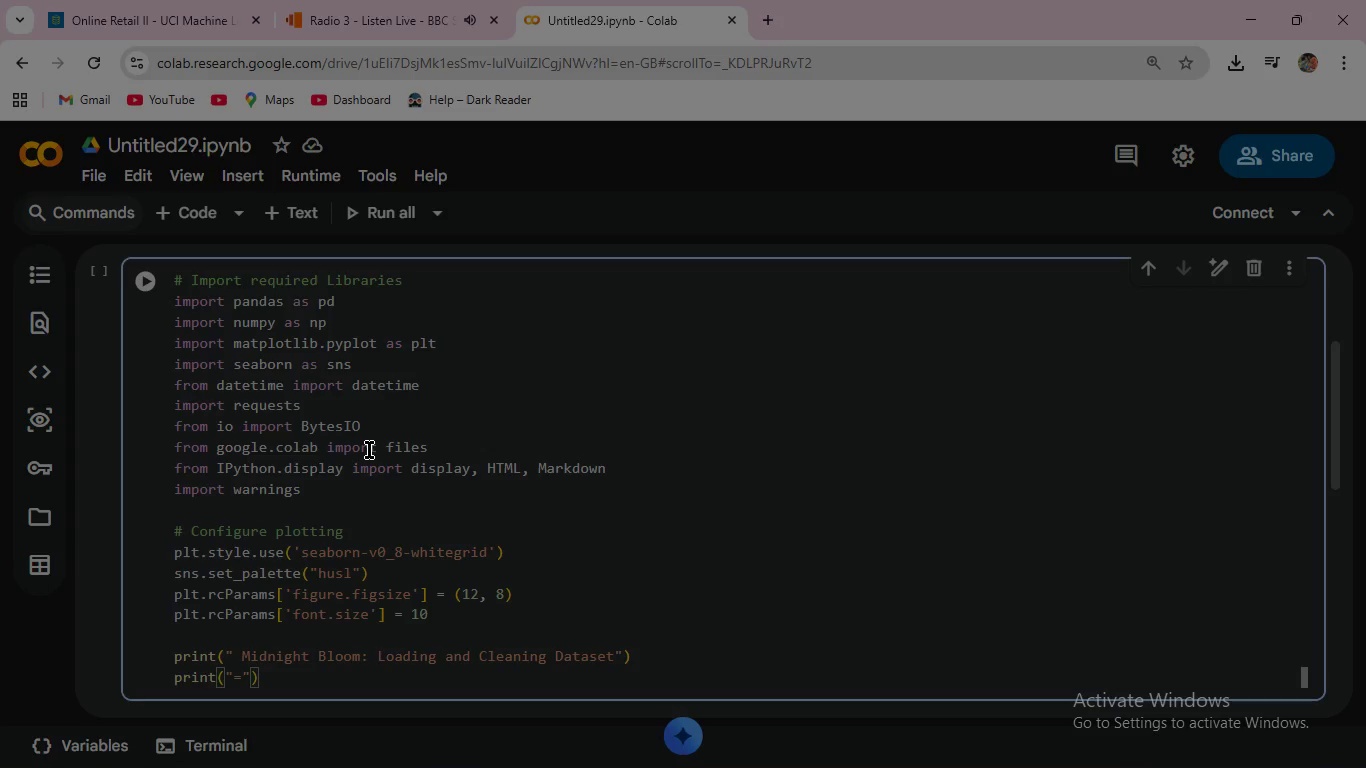 
type(*60)
 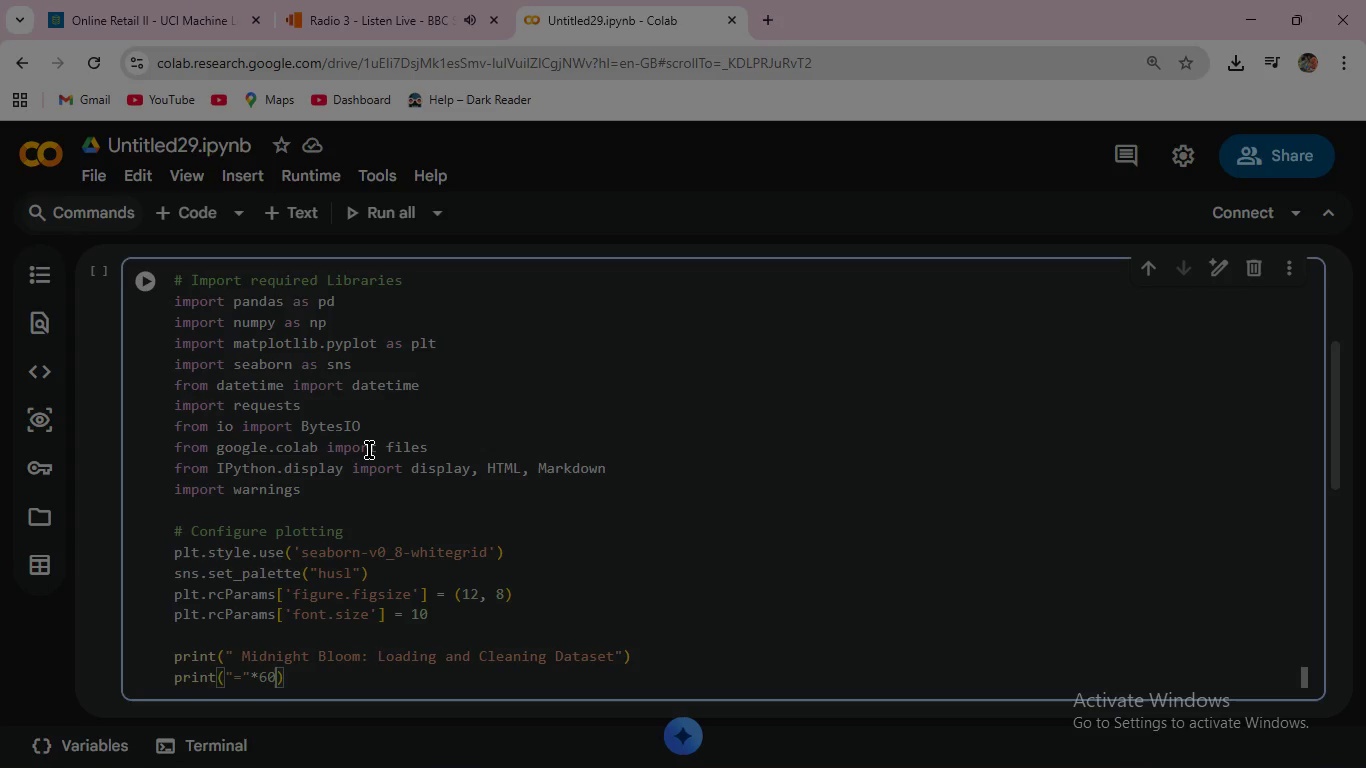 
key(ArrowRight)
 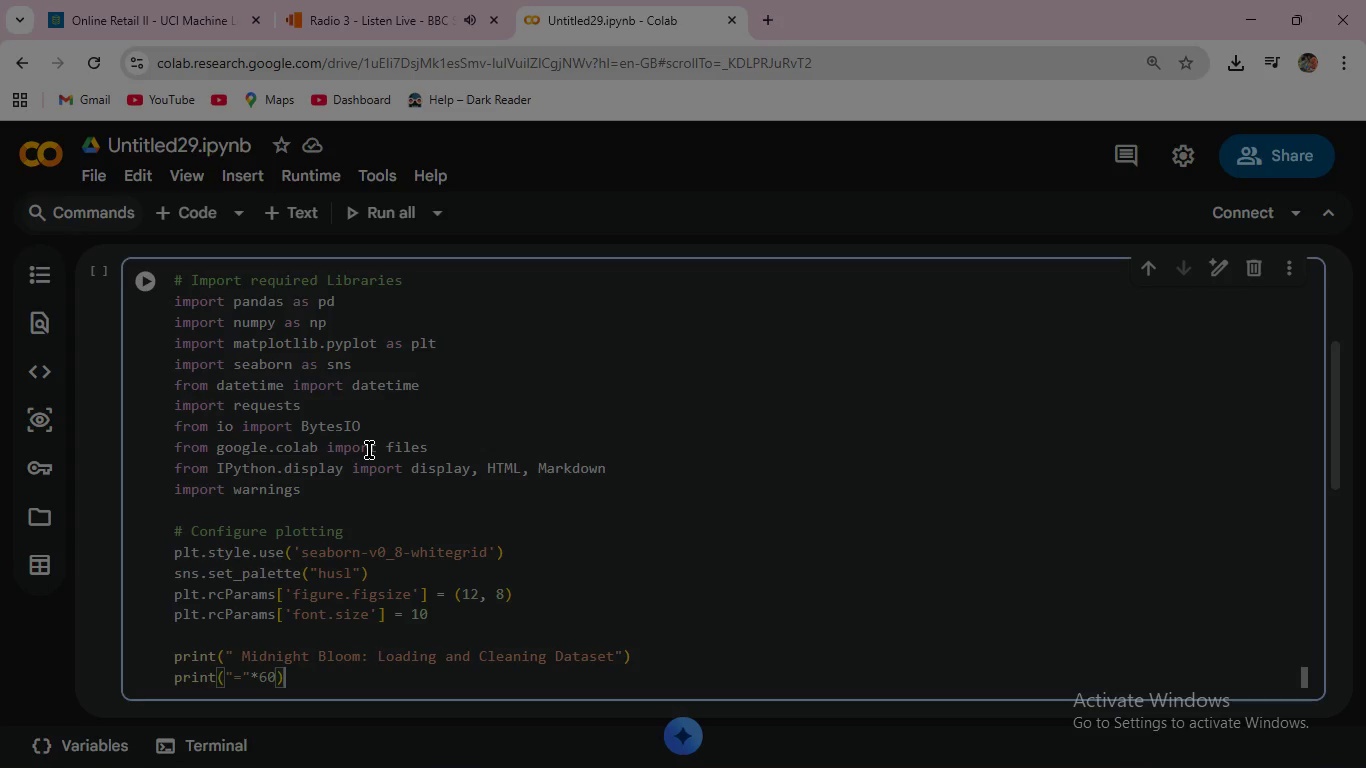 
key(ArrowRight)
 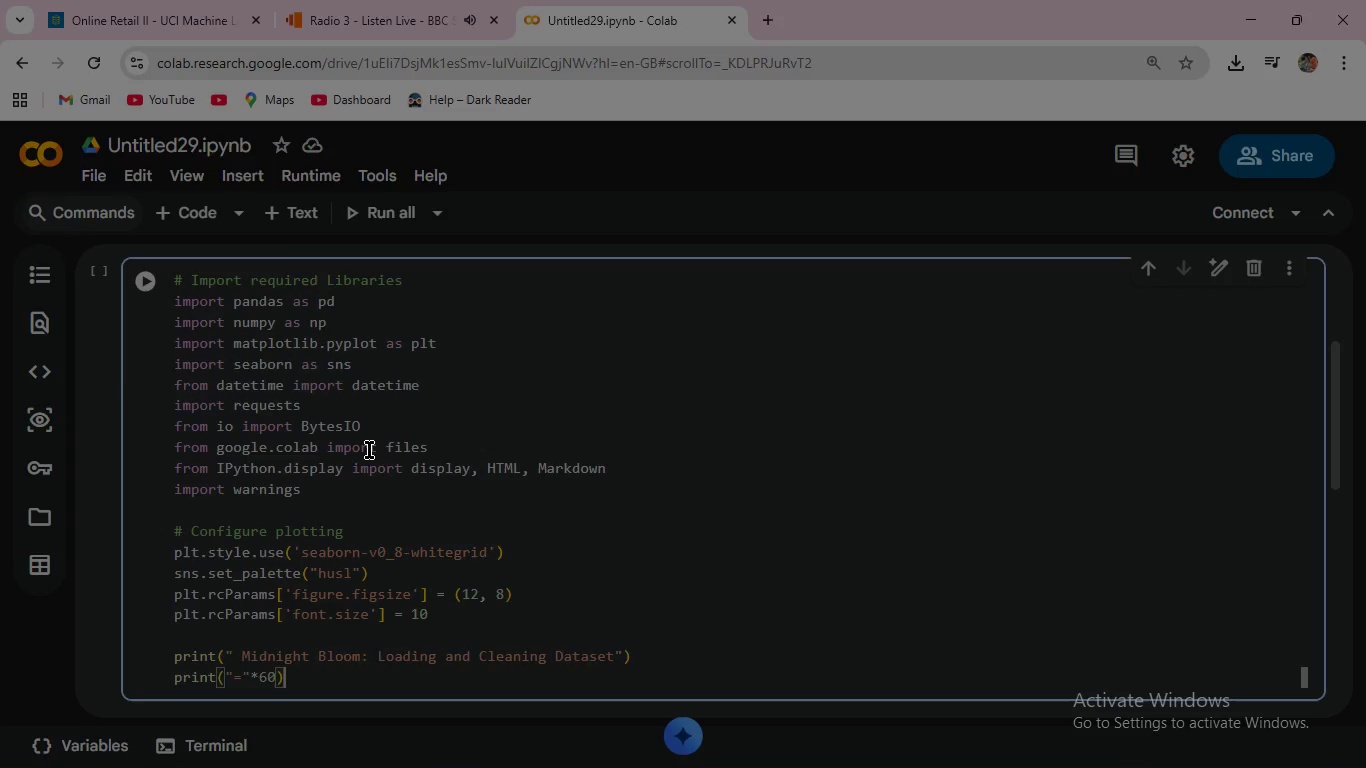 
key(Enter)
 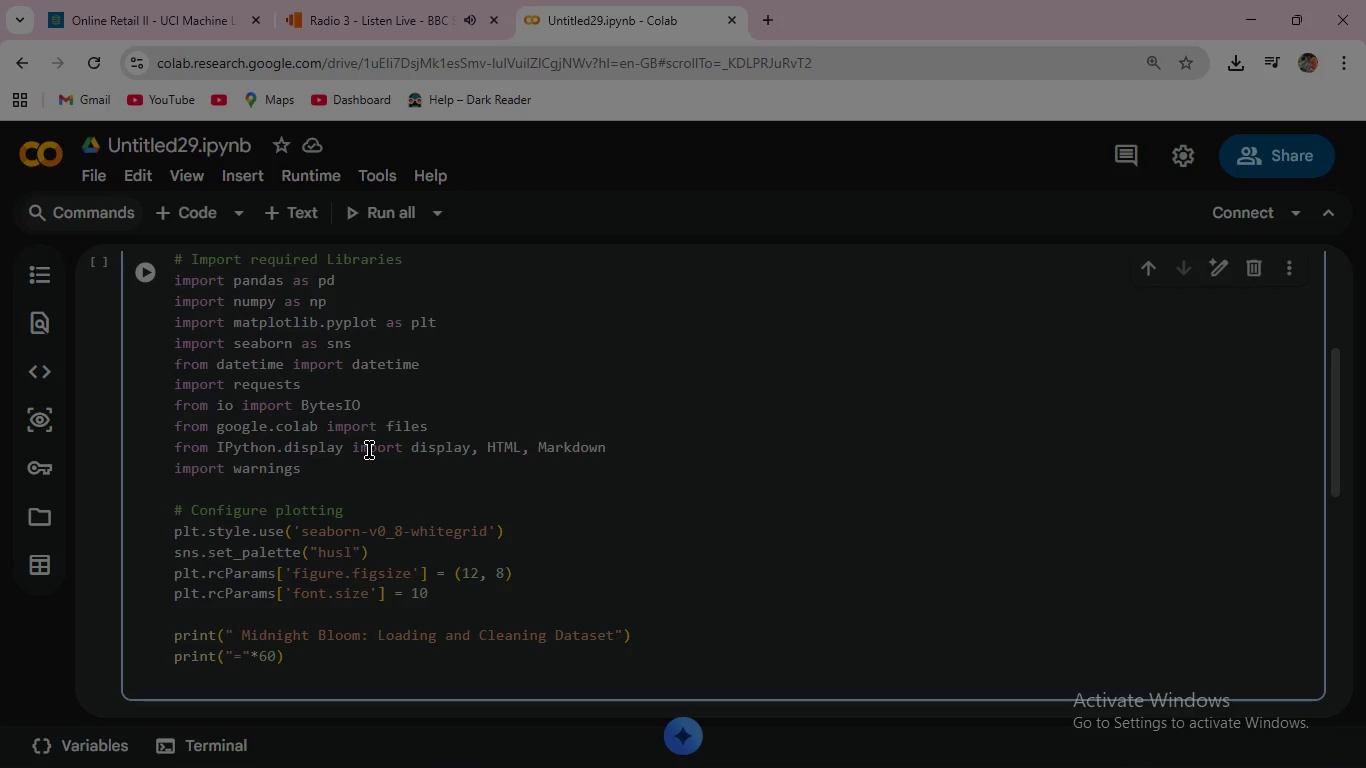 
key(Enter)
 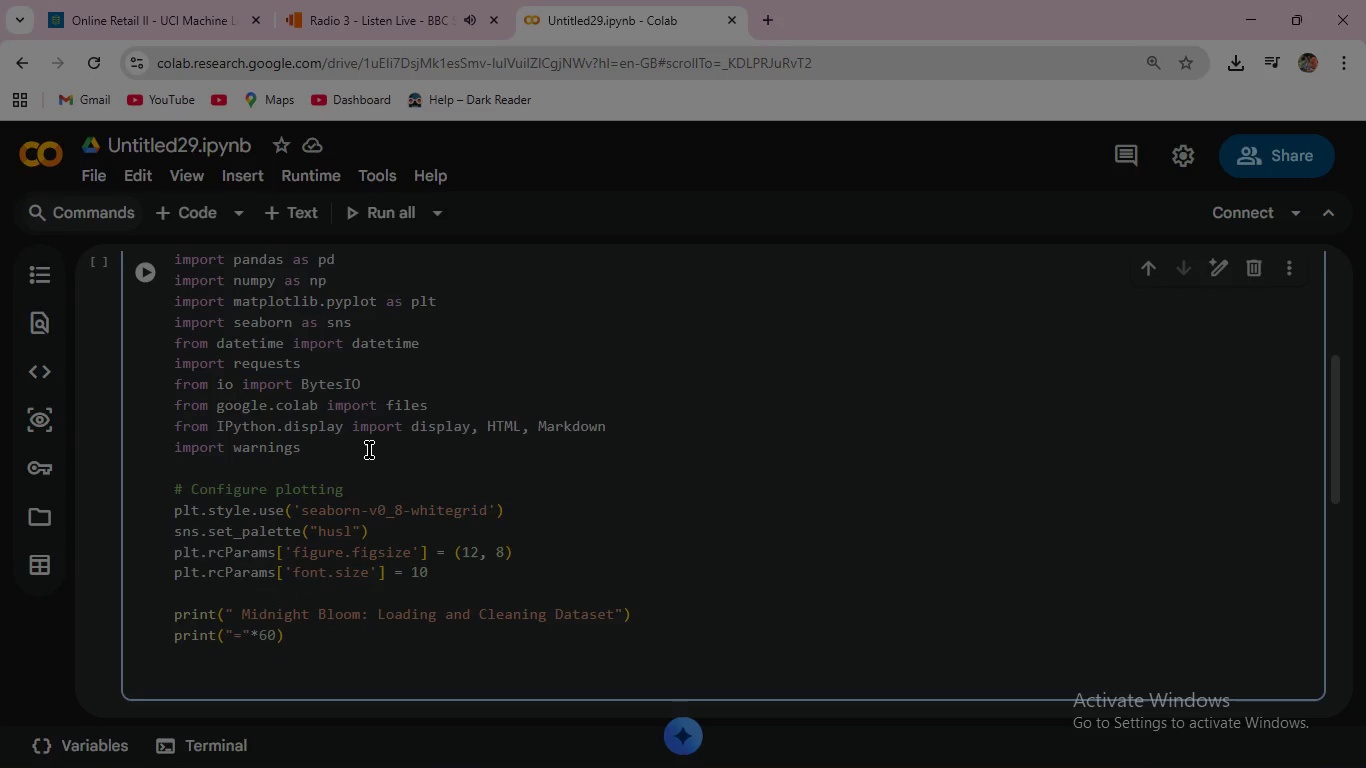 
type(#Step1: Load Dataset (UCI Excel + Local Upload Fallback)
 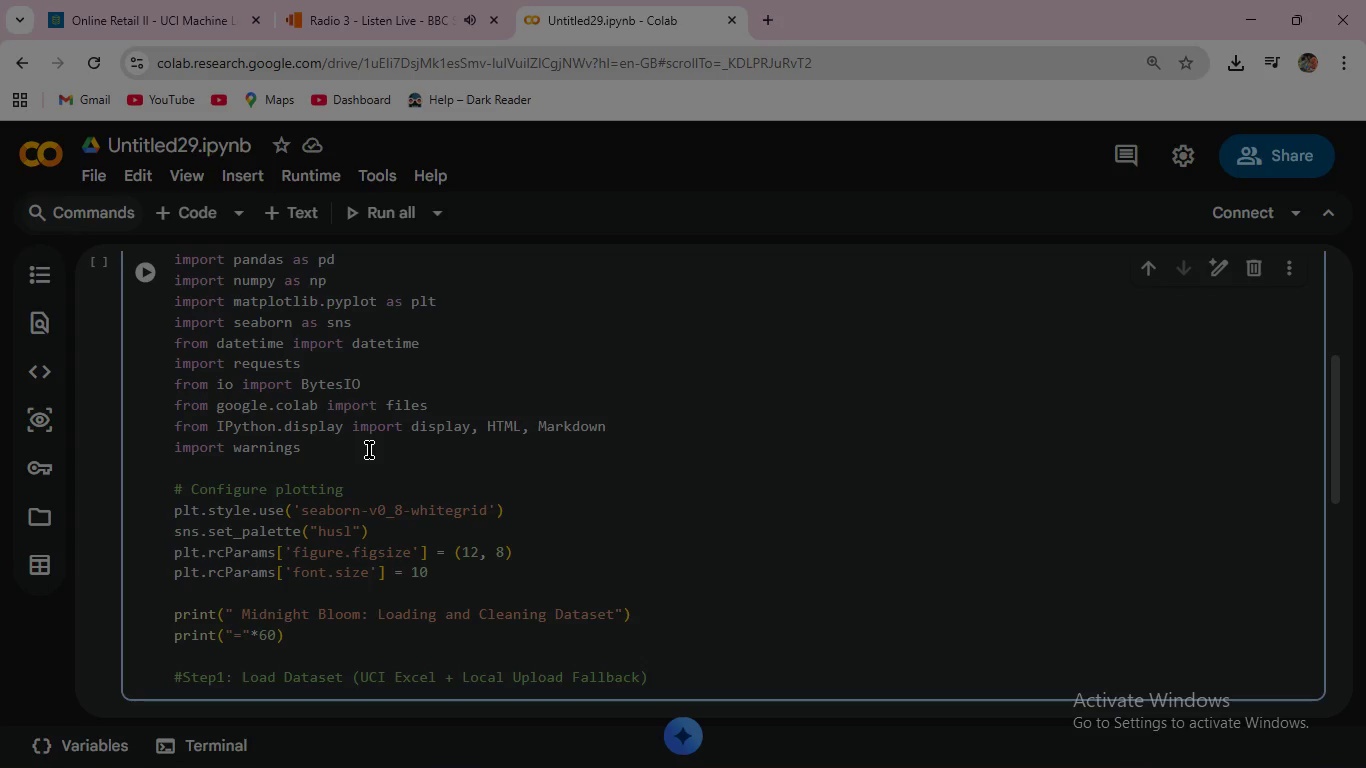 
key(ArrowRight)
 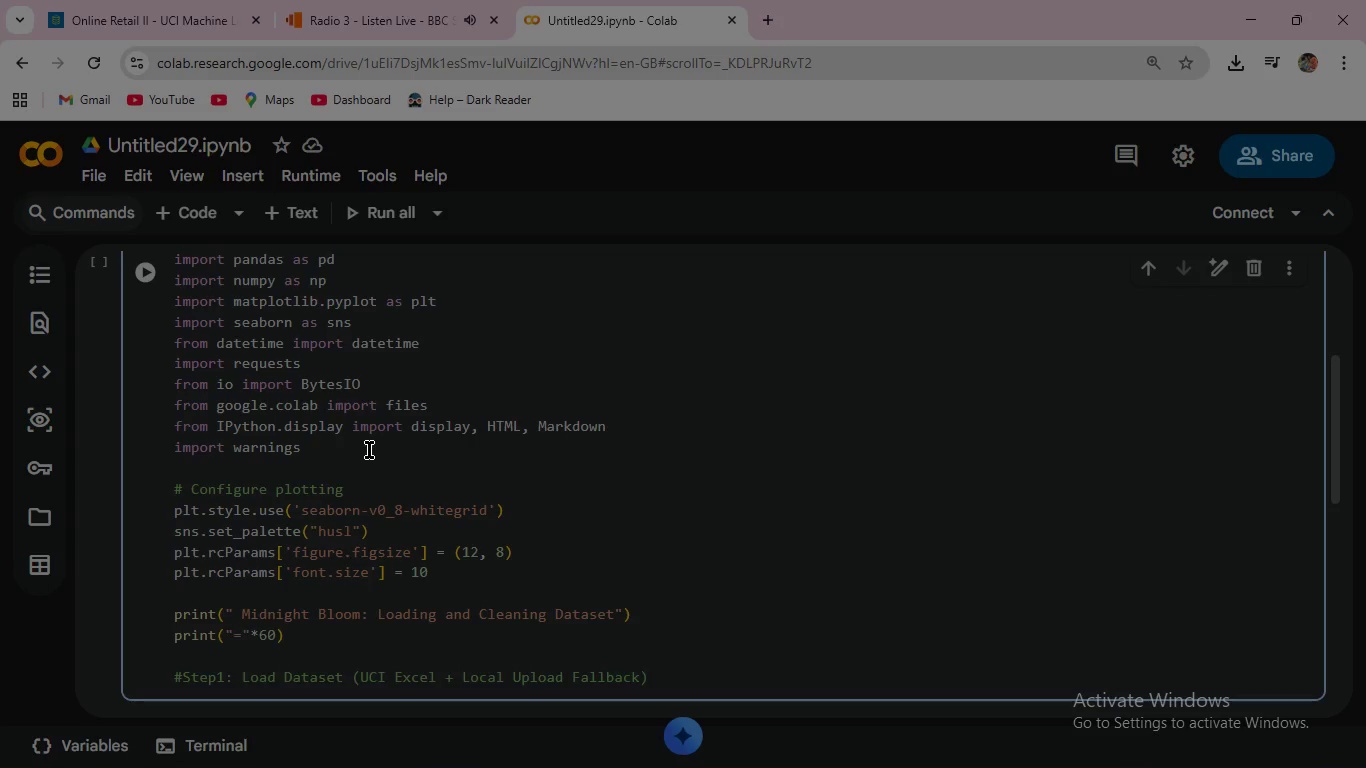 
key(Enter)
 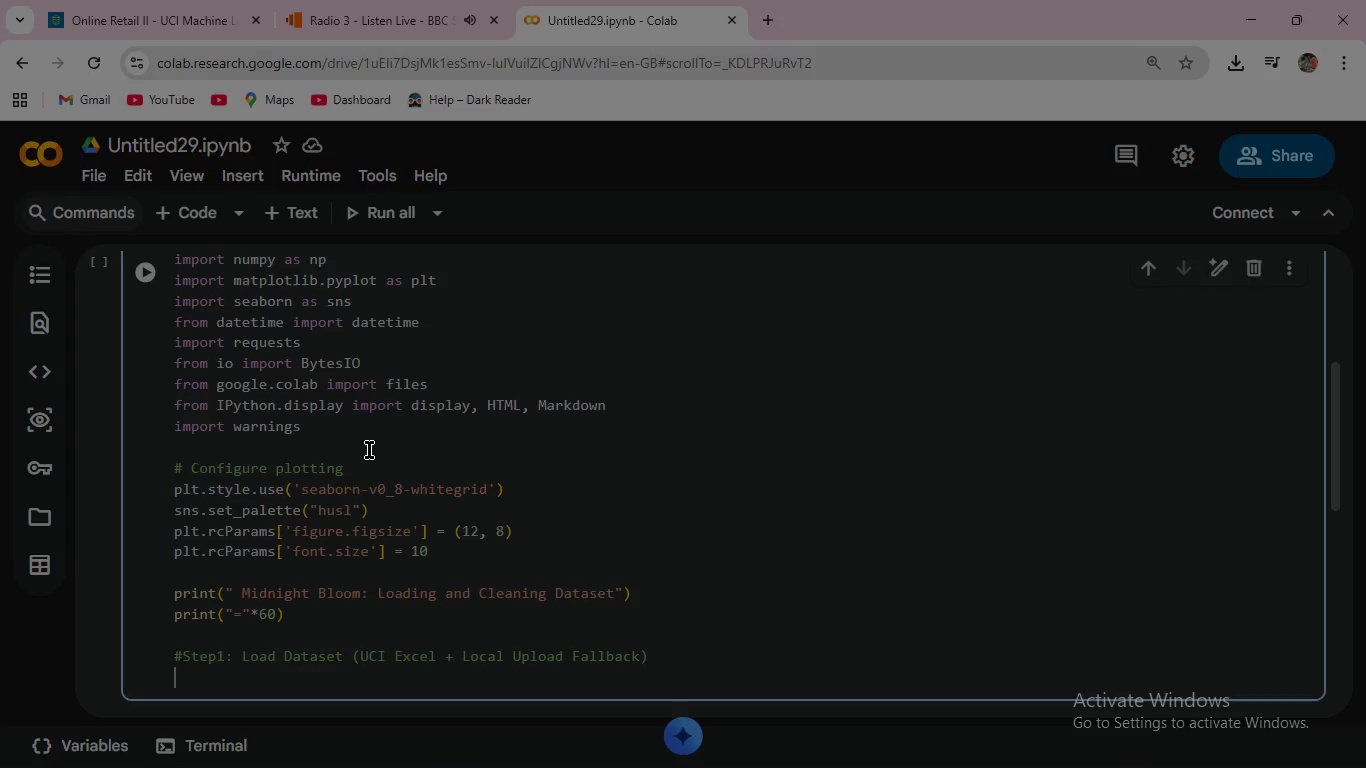 
wait(68.14)
 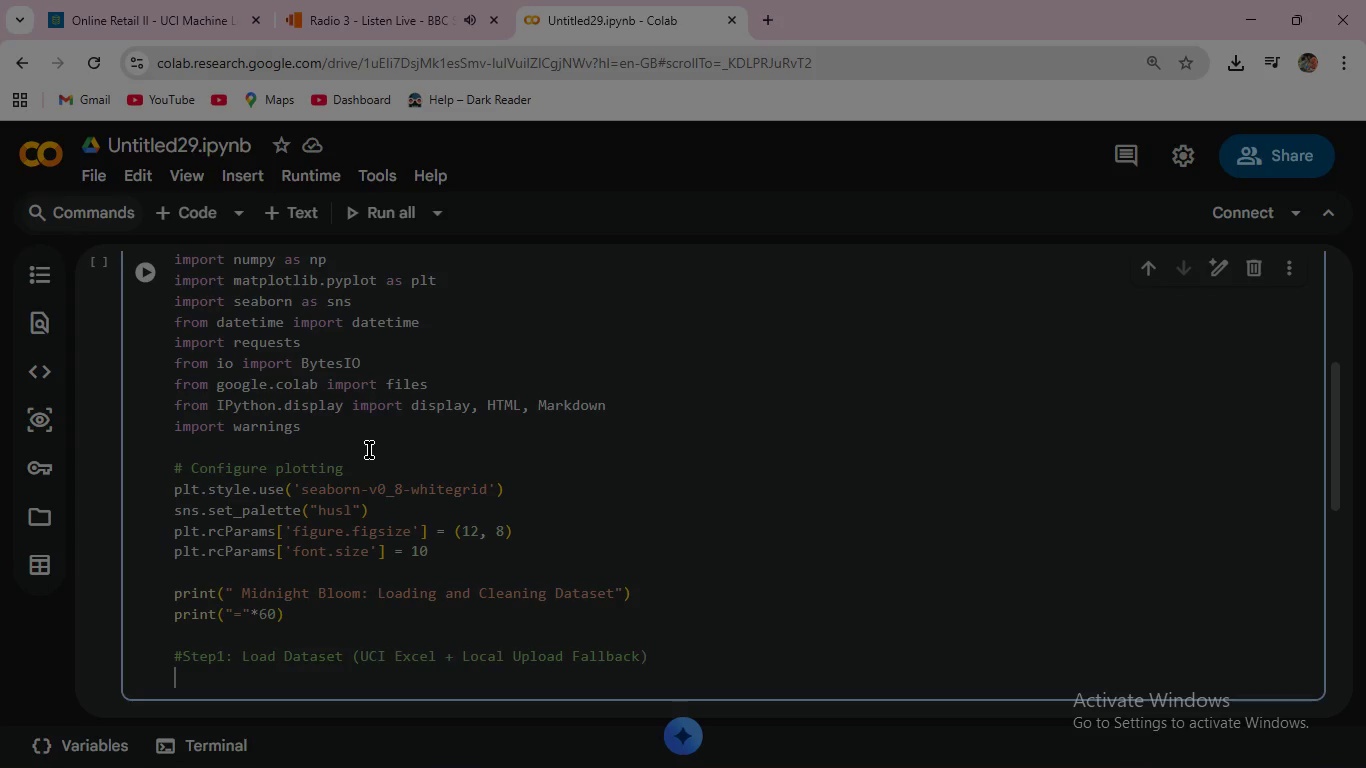 
type(df = None # Initialize to ensure variable exists )
 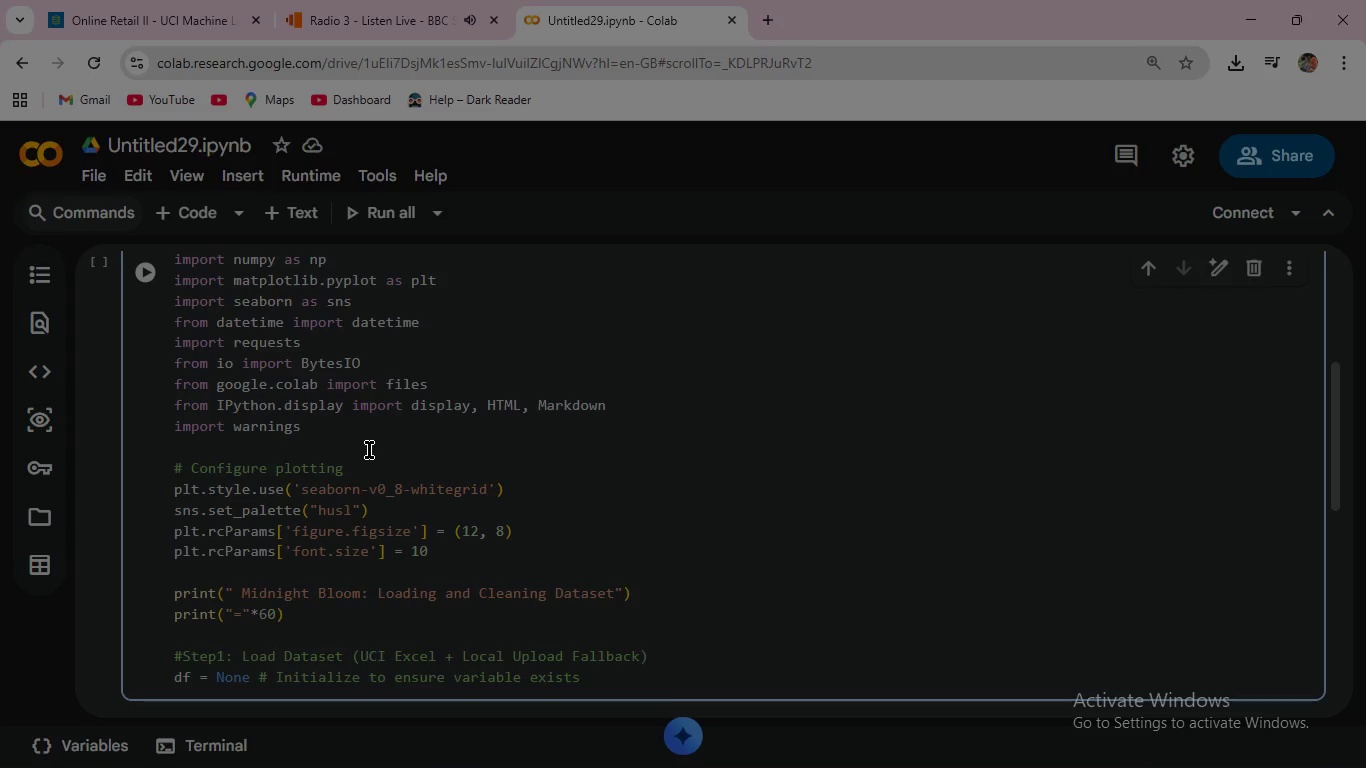 
wait(22.62)
 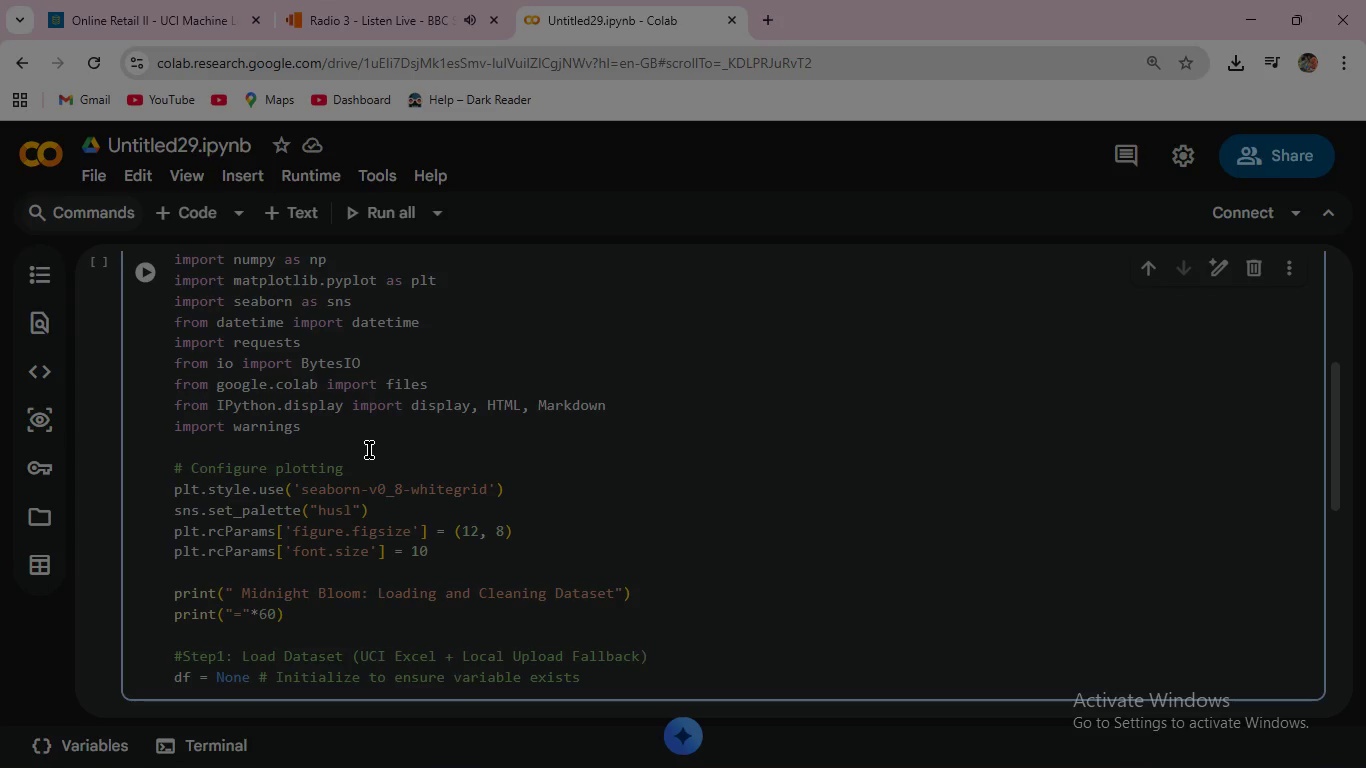 
key(Enter)
 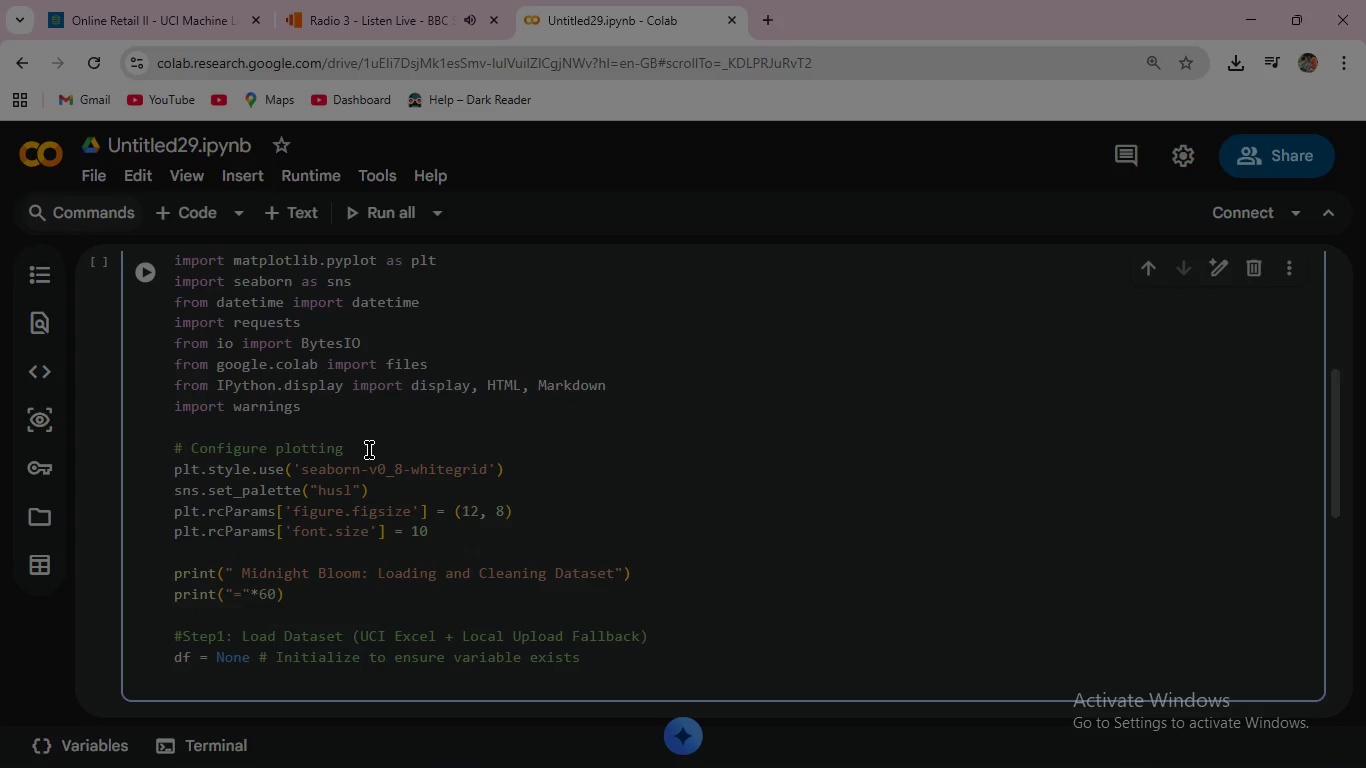 
wait(5.12)
 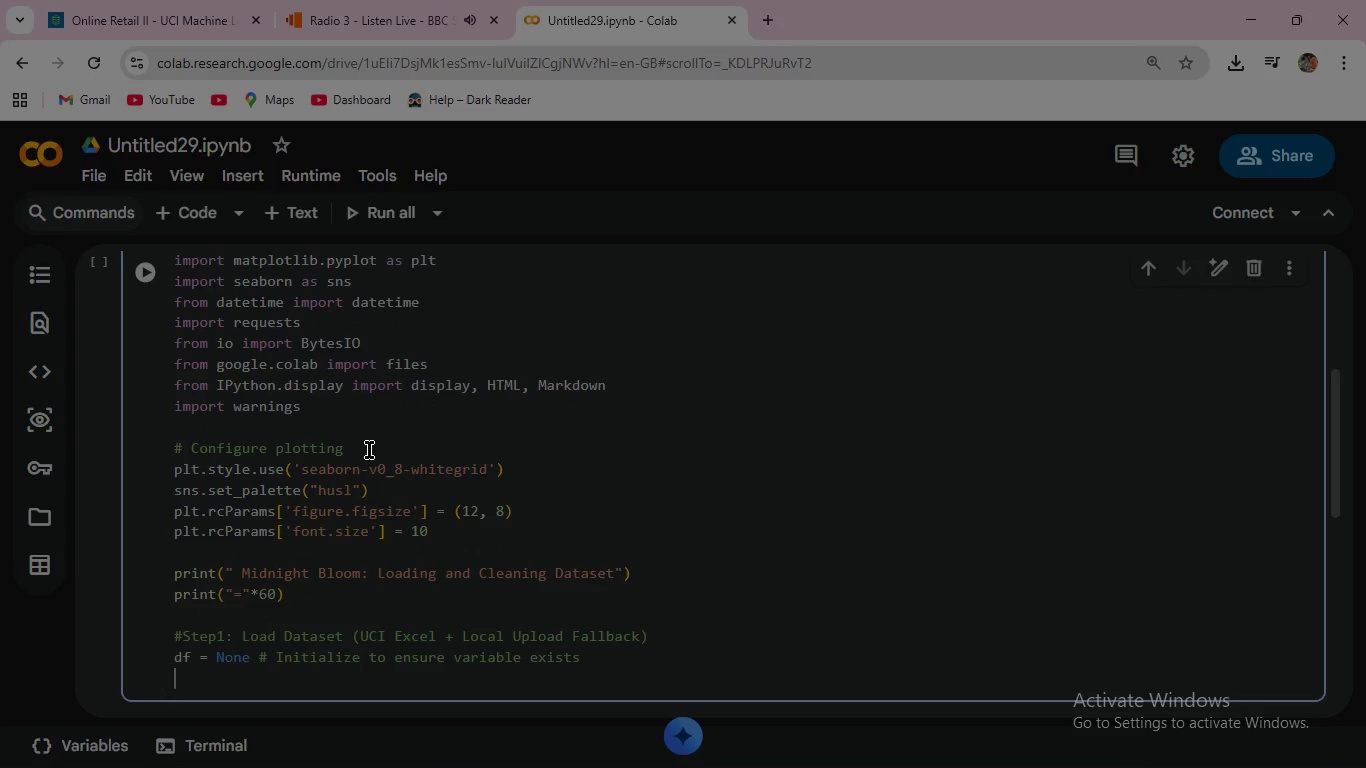 
type(UCI_)
 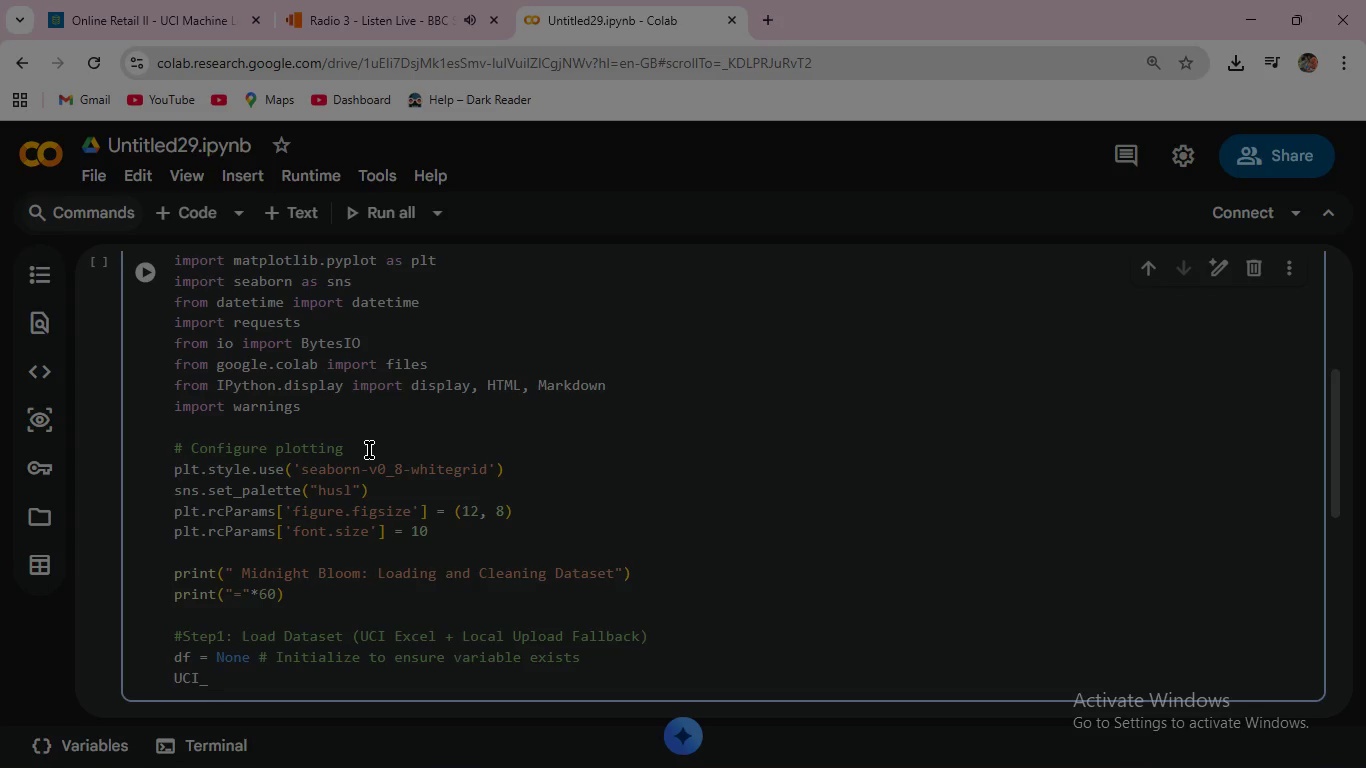 
type(URL = )
 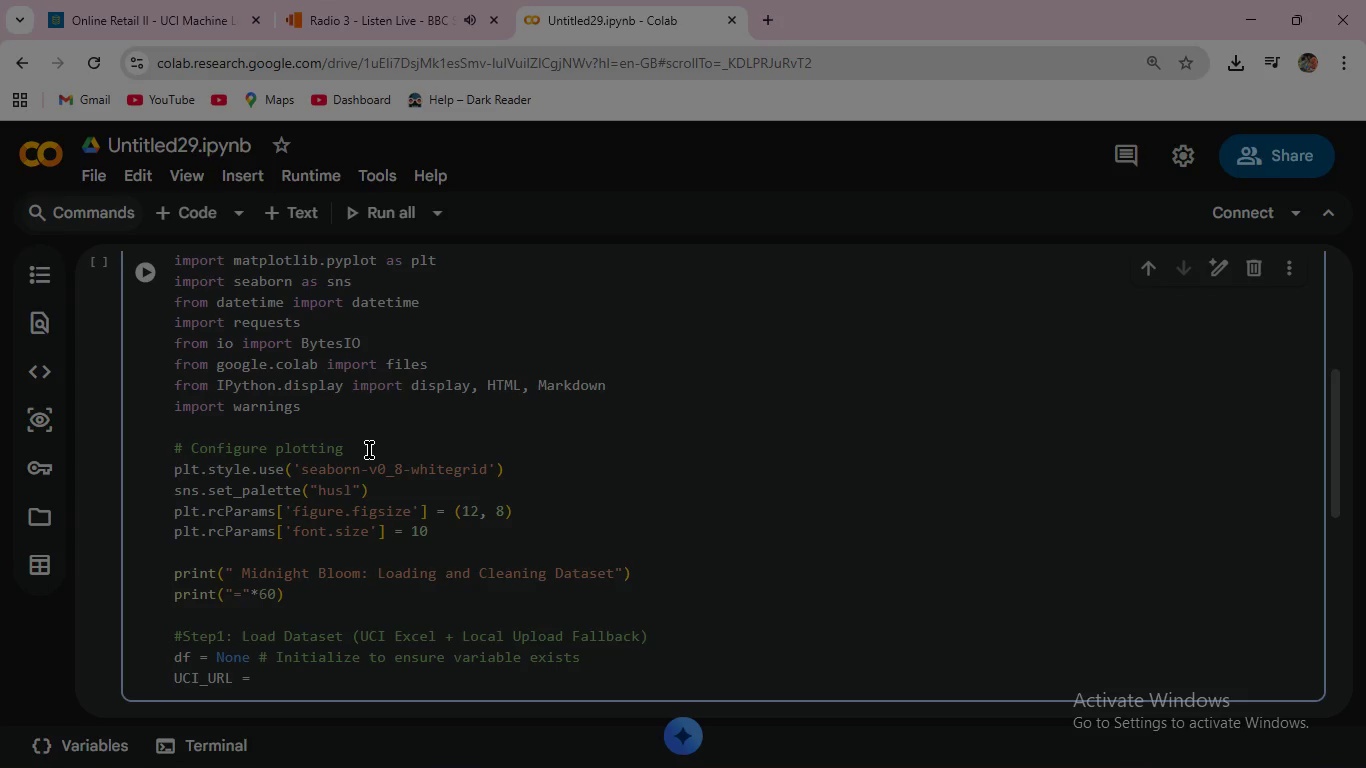 
type("https://archive)
 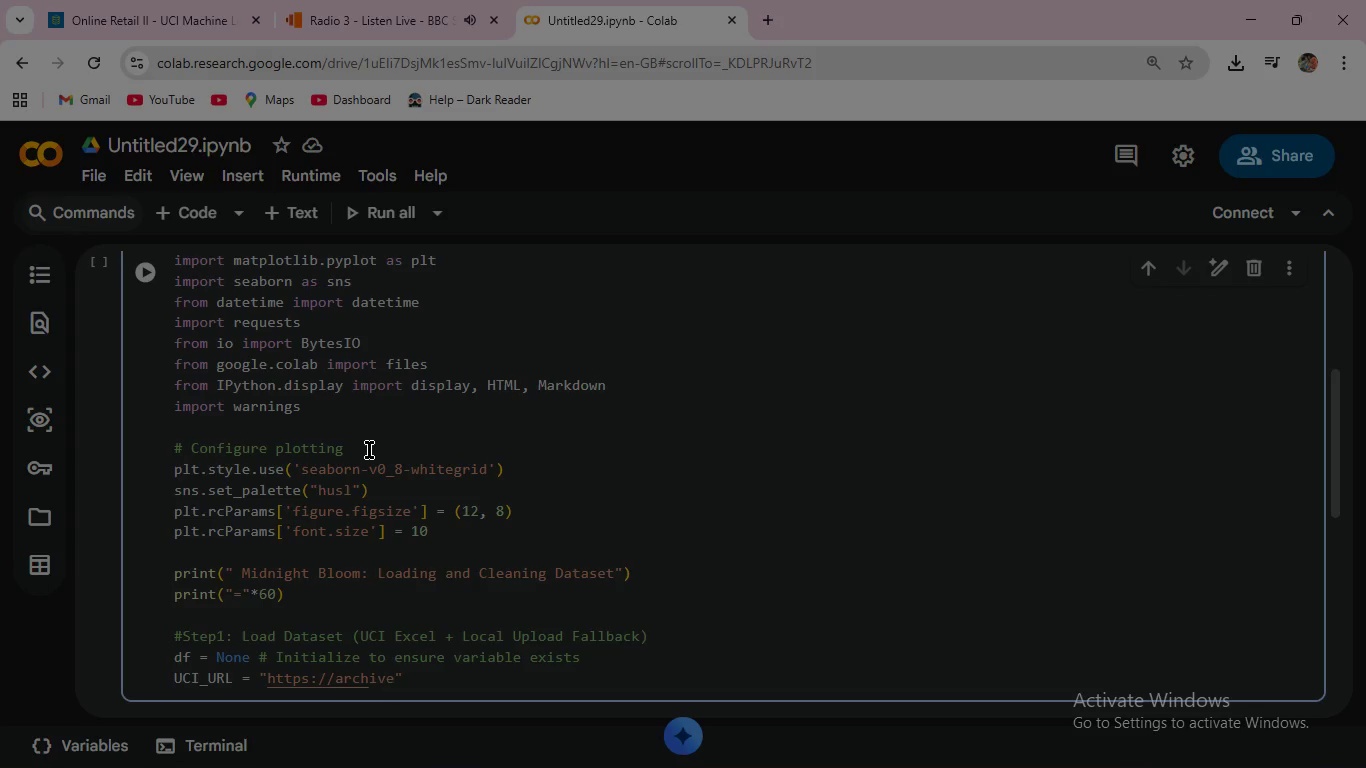 
type(.ics.uci.edu/ml)
 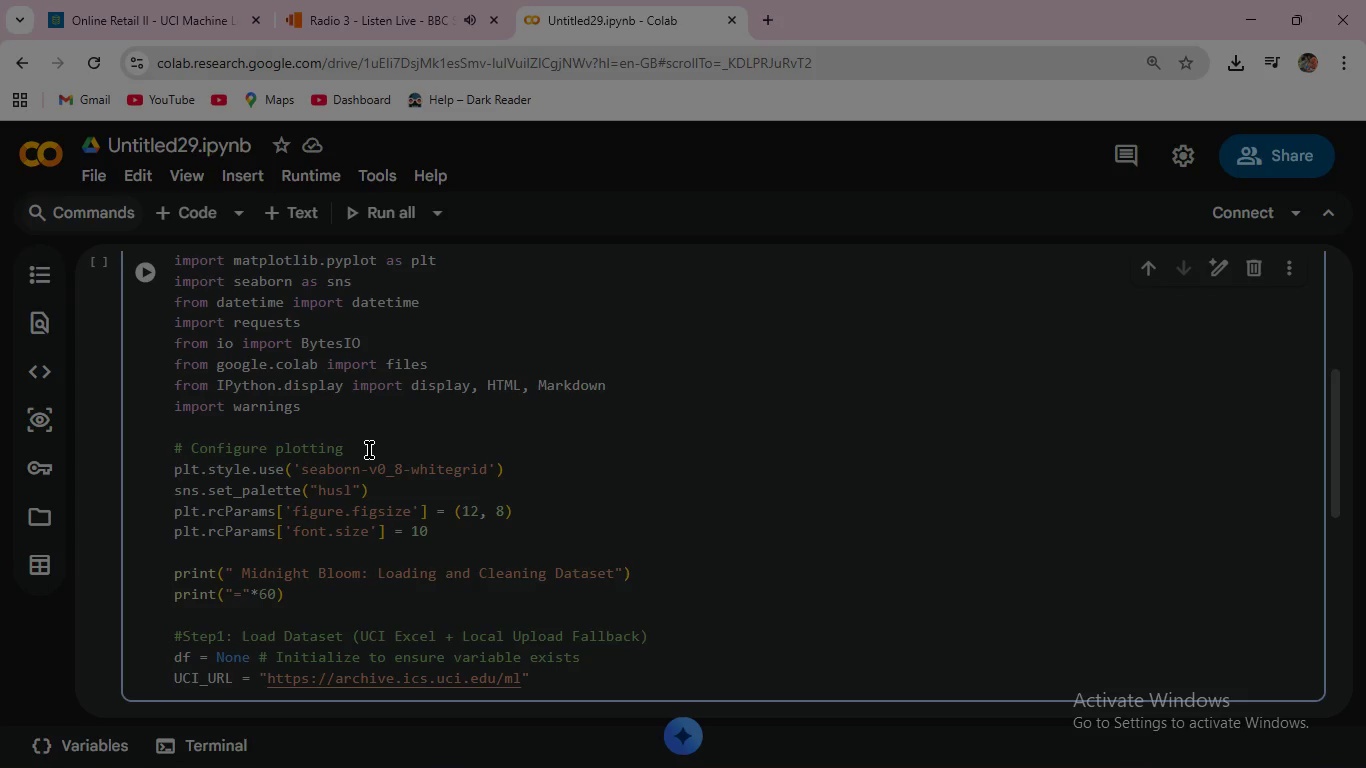 
type(/machine-lear)
 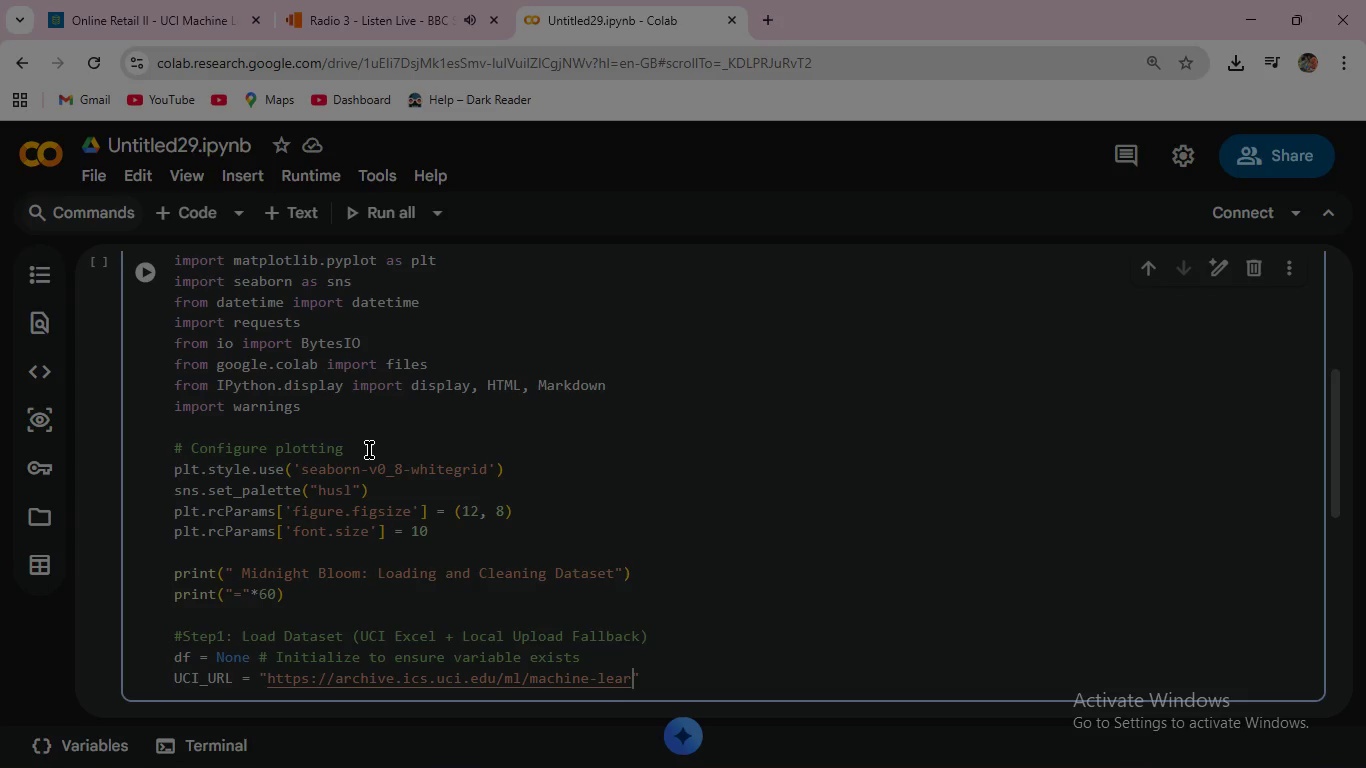 
wait(5.66)
 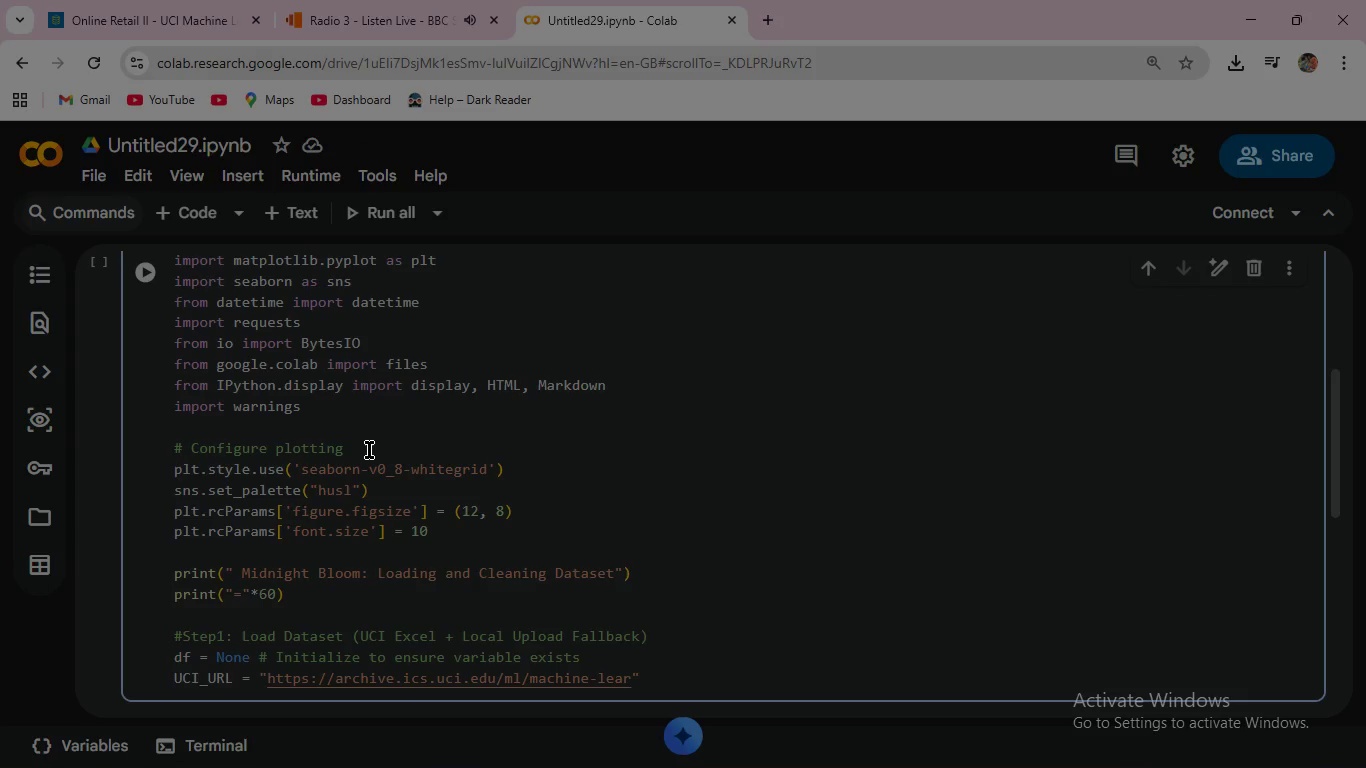 
type(ning-databases/)
 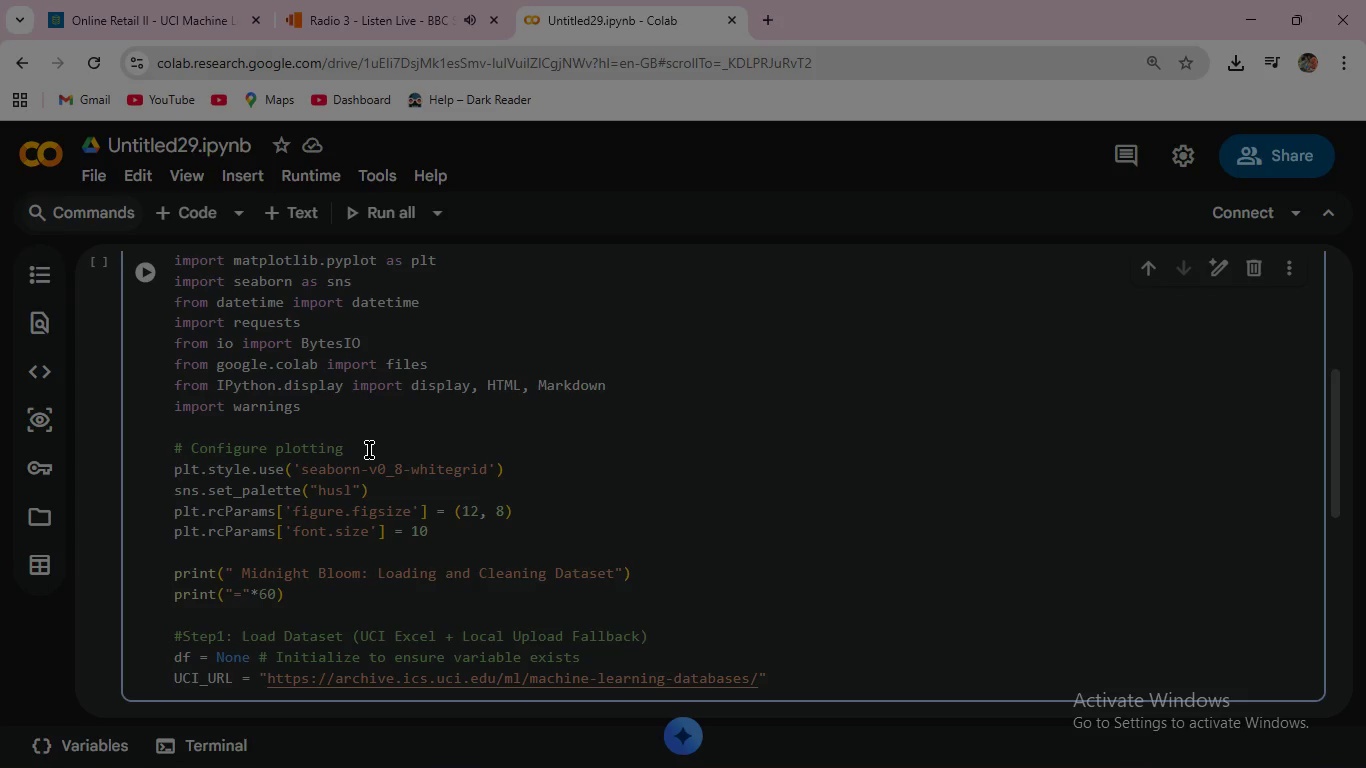 
type(00502/)
 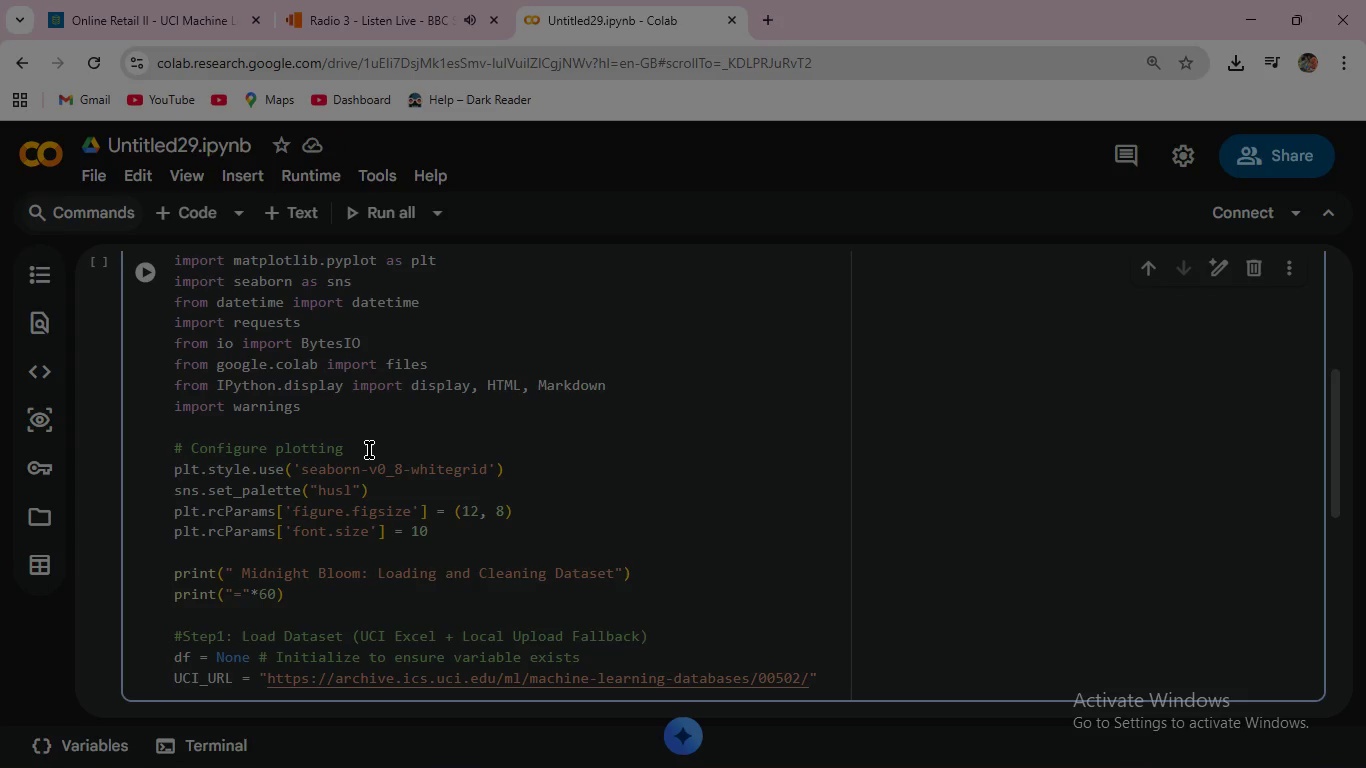 
type(online_retail_II.)
 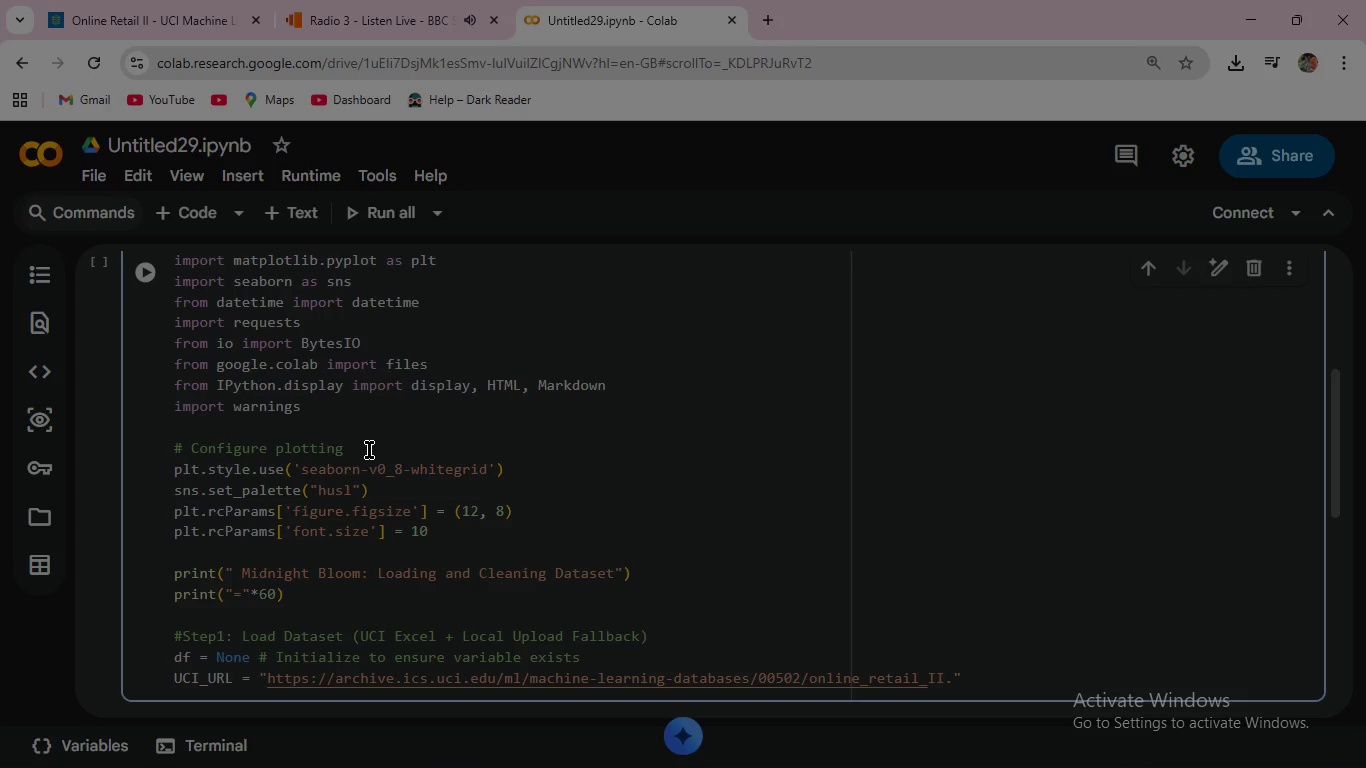 
type(xlsx)
 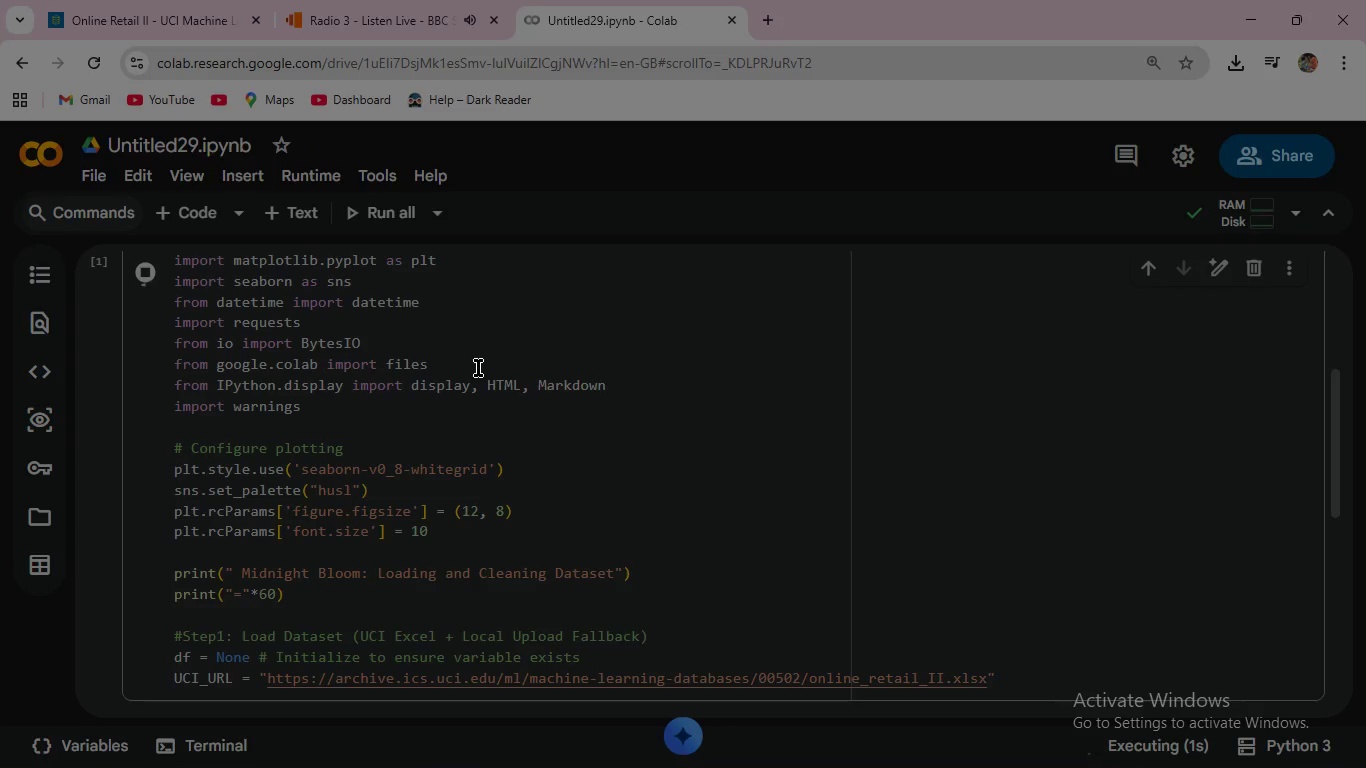 
wait(24.97)
 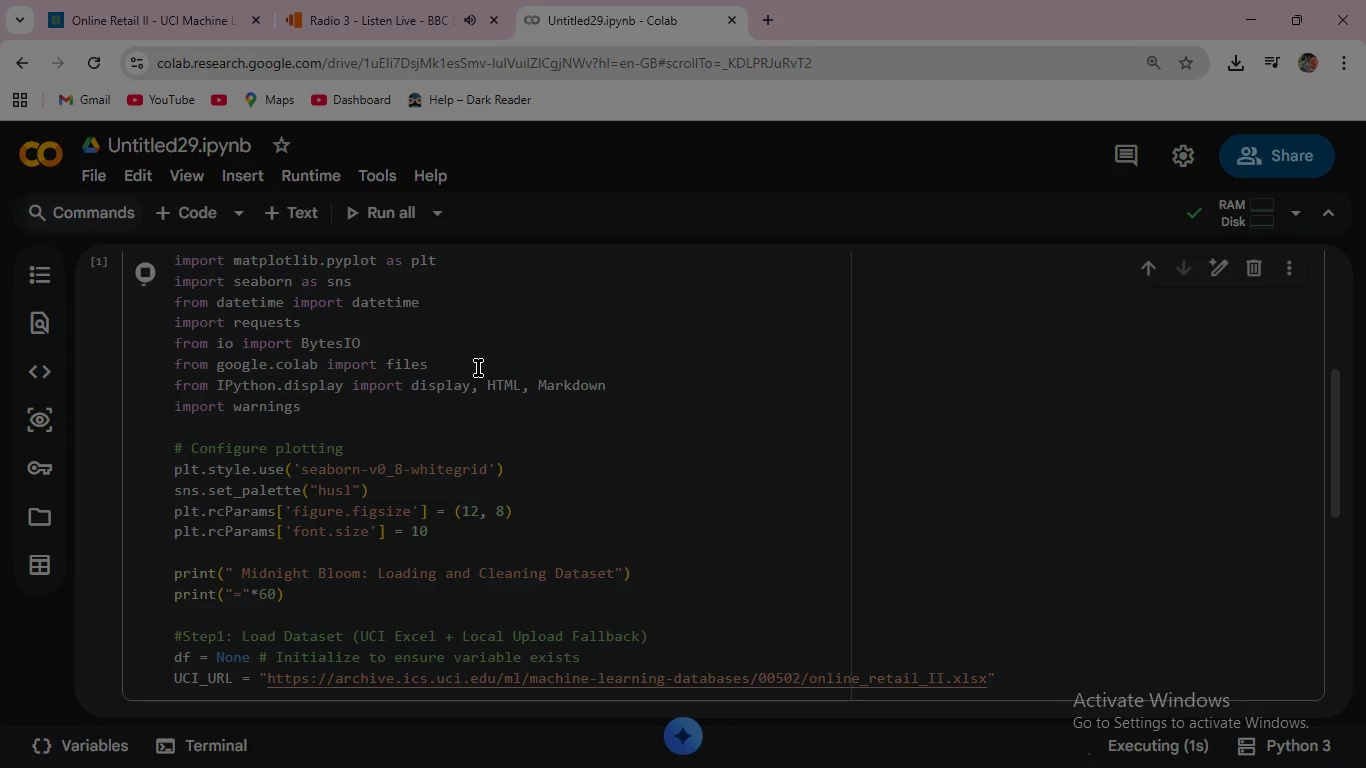 
scroll: coordinate [627, 559], scroll_direction: down, amount: 2.0
 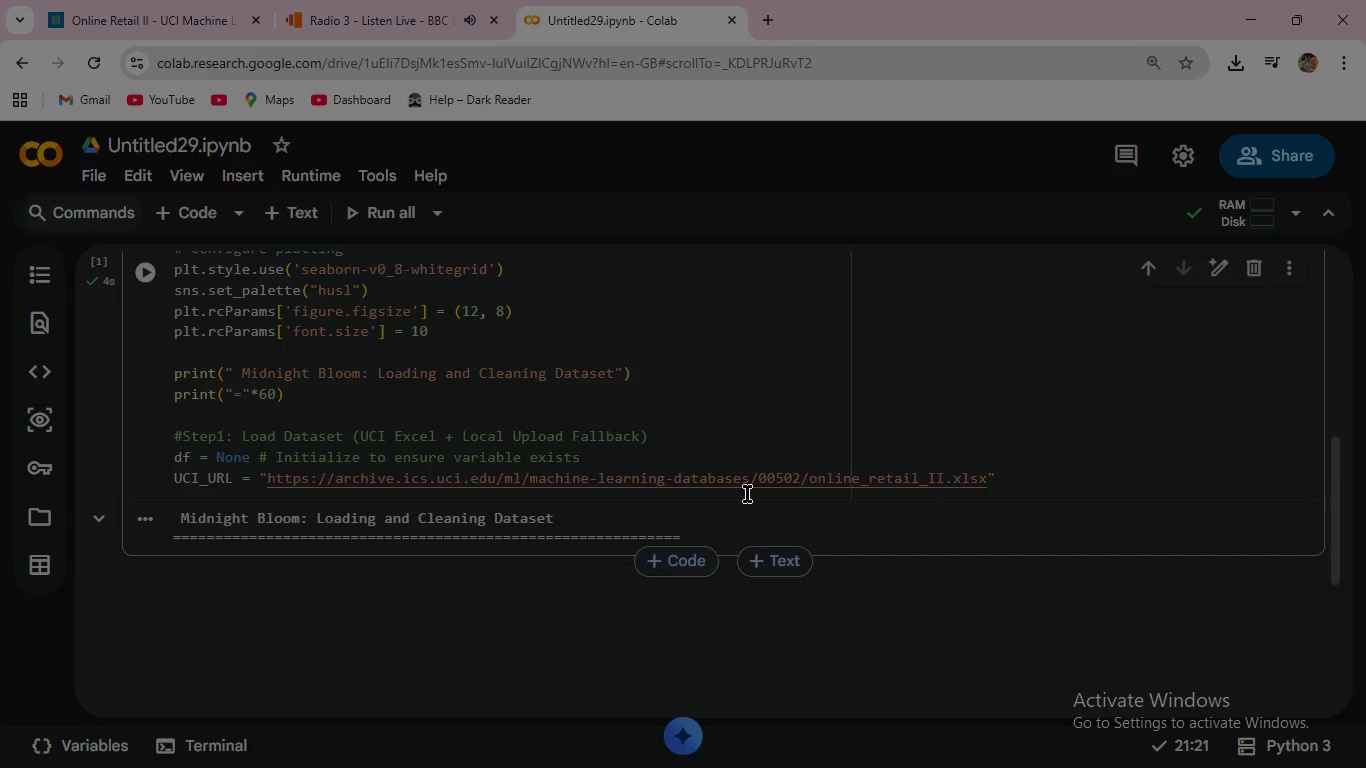 
left_click([1034, 476])
 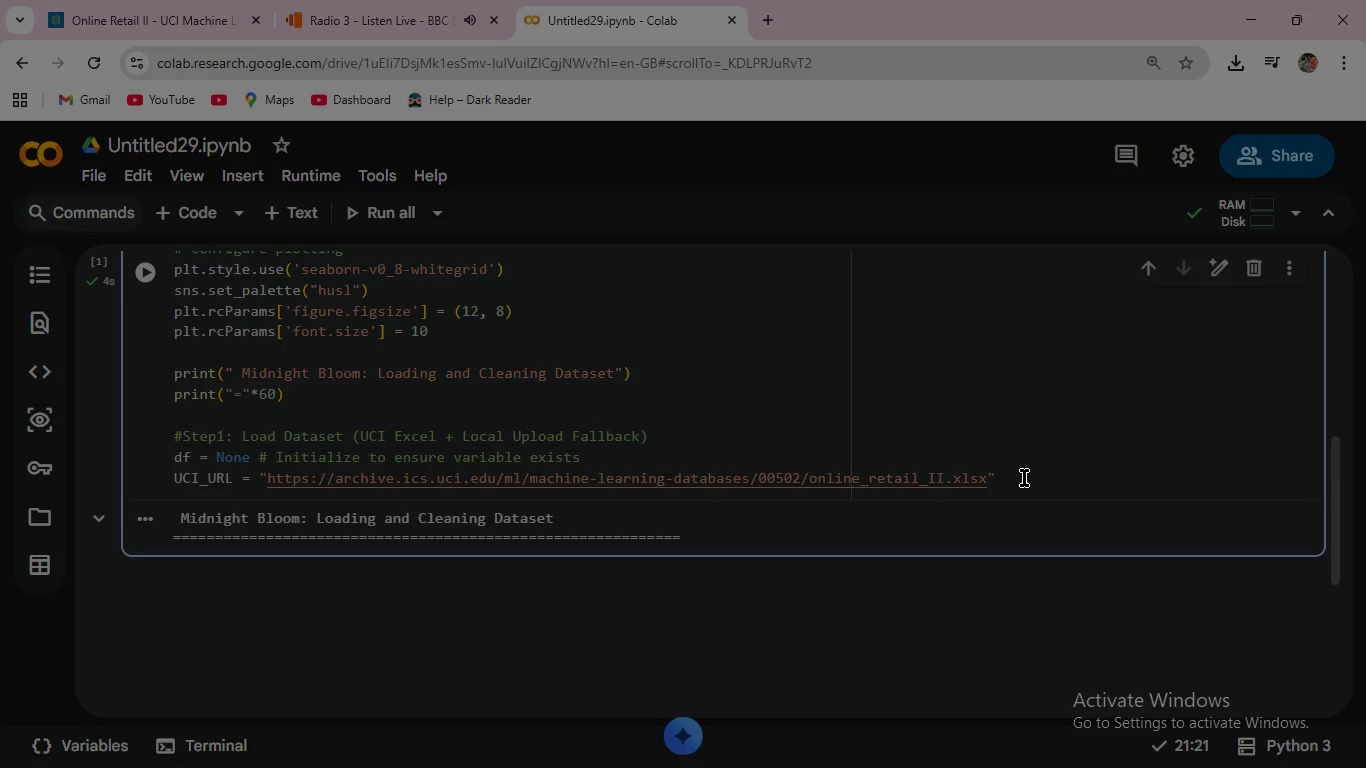 
wait(7.47)
 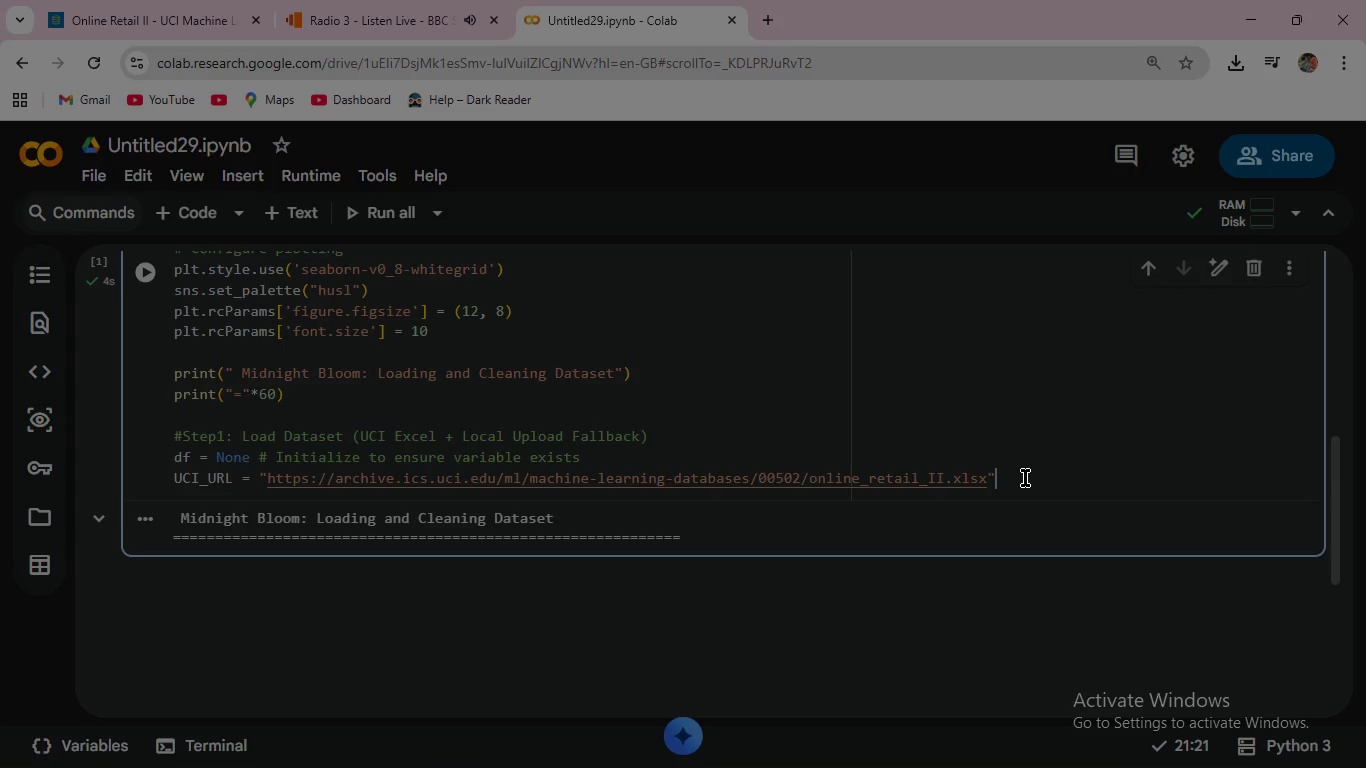 
key(Enter)
 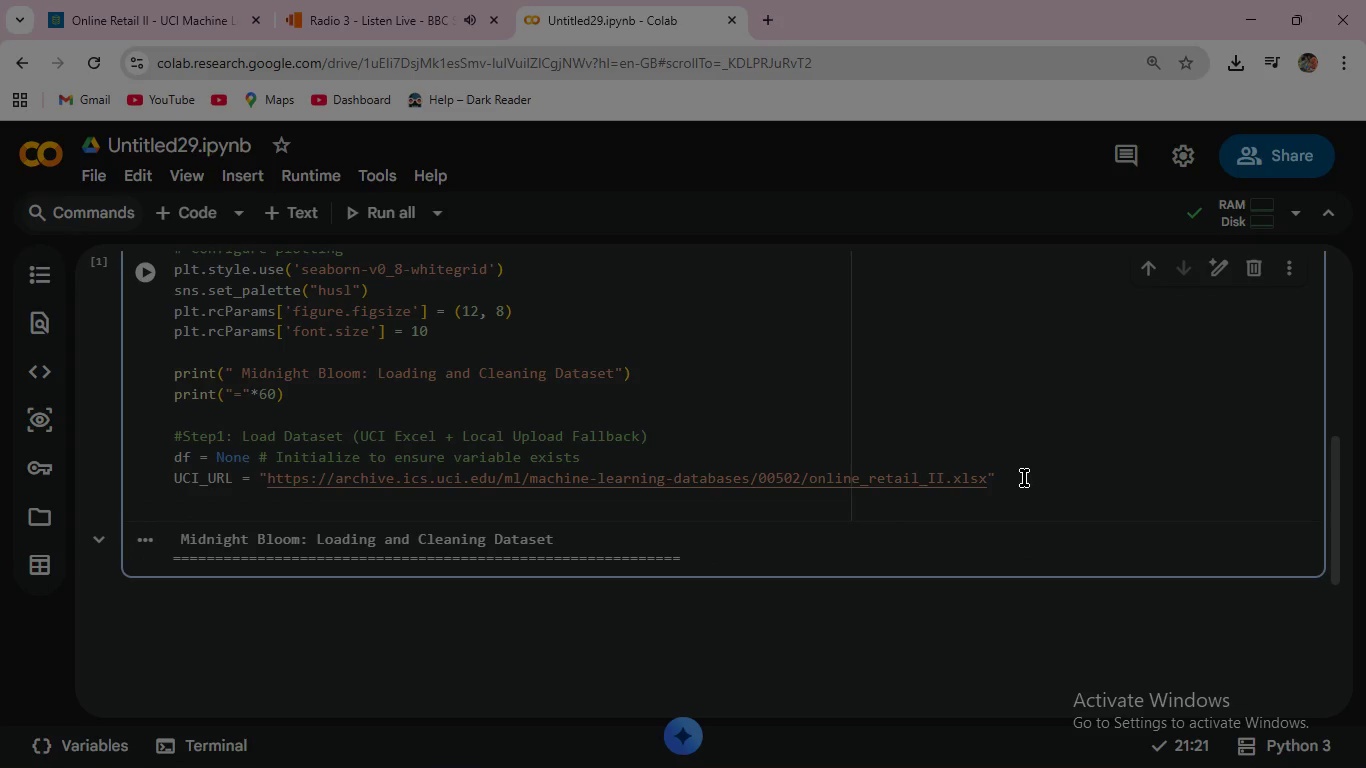 
key(Enter)
 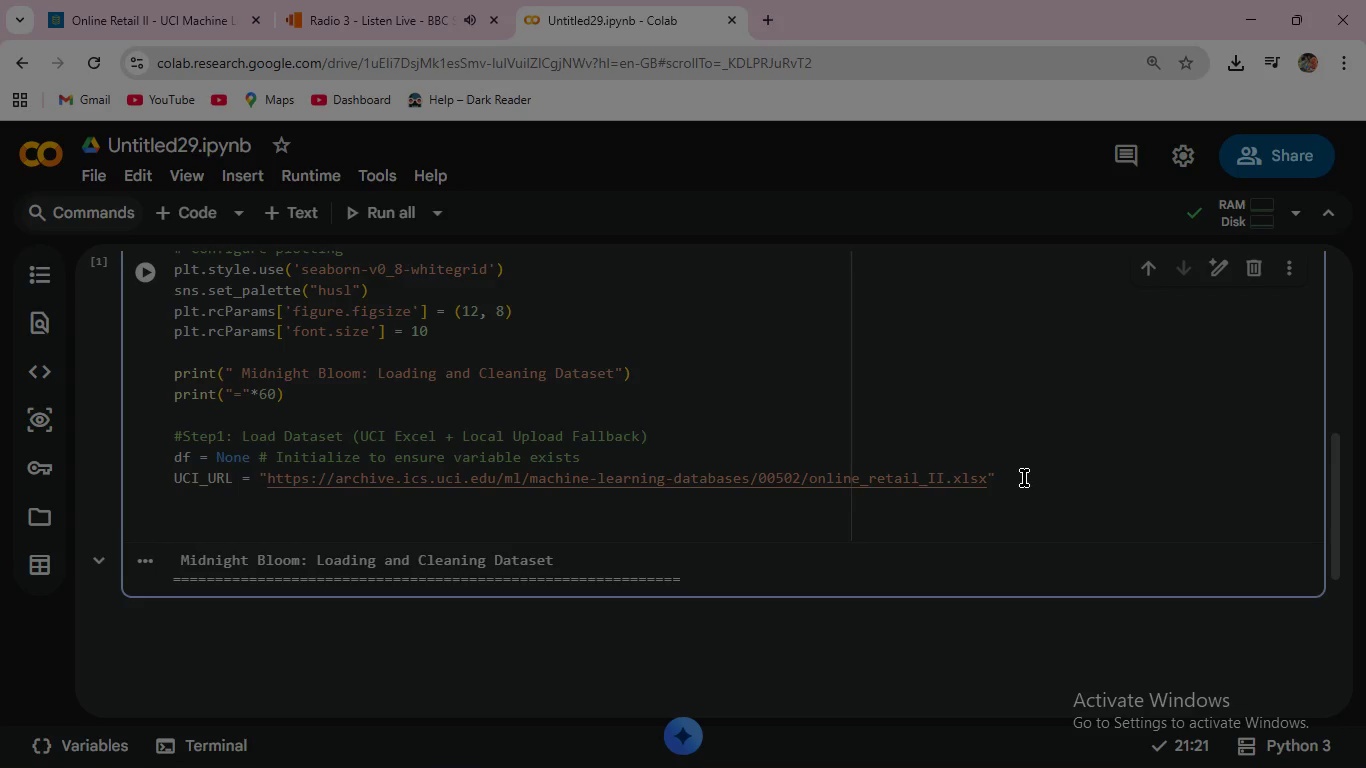 
type(try: )
 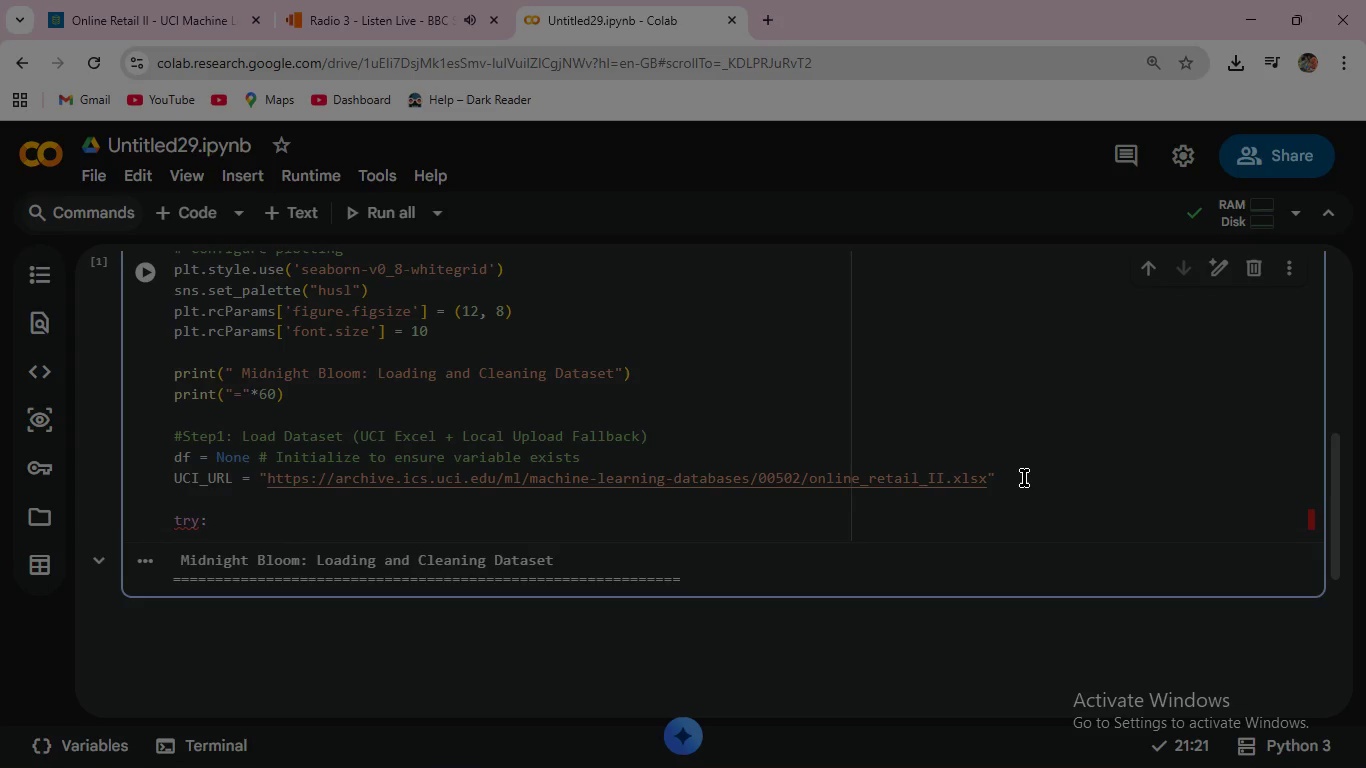 
key(Enter)
 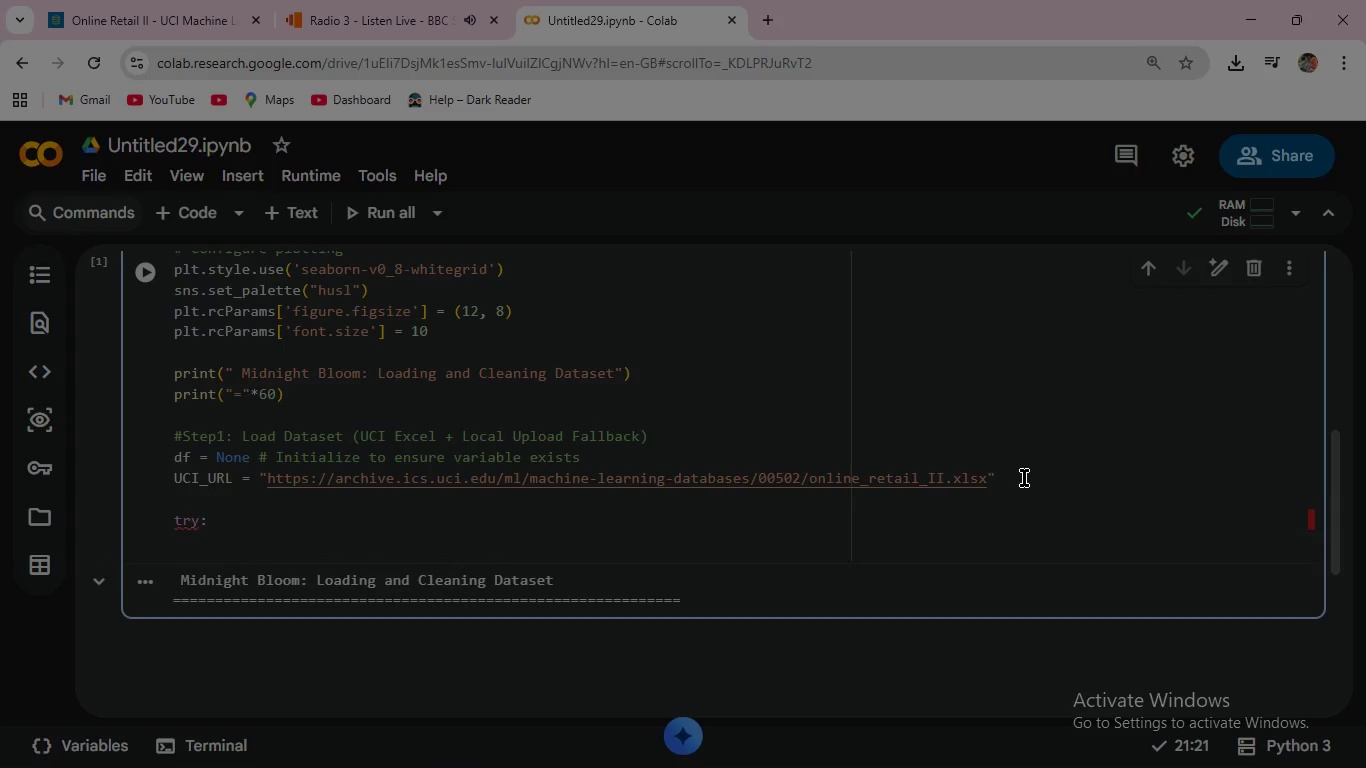 
type( print(" Attempting )
 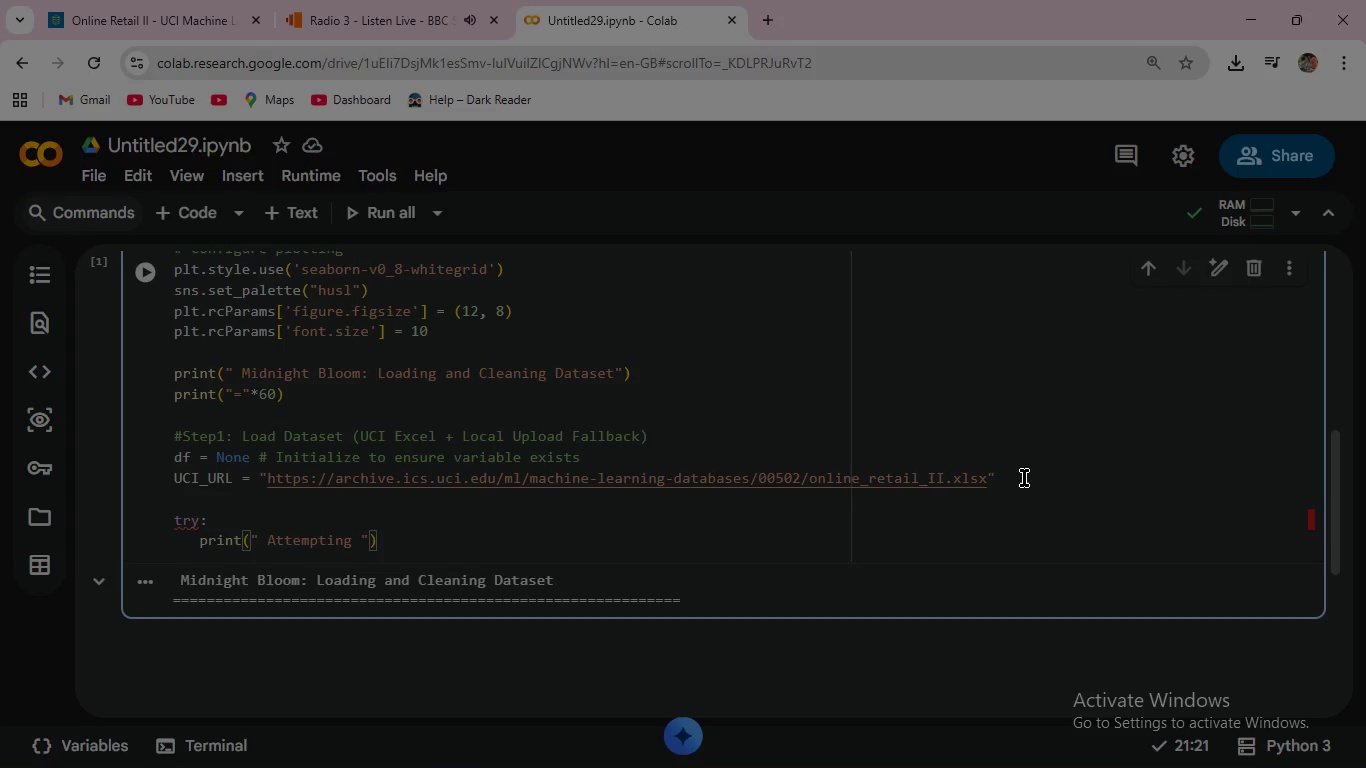 
wait(15.7)
 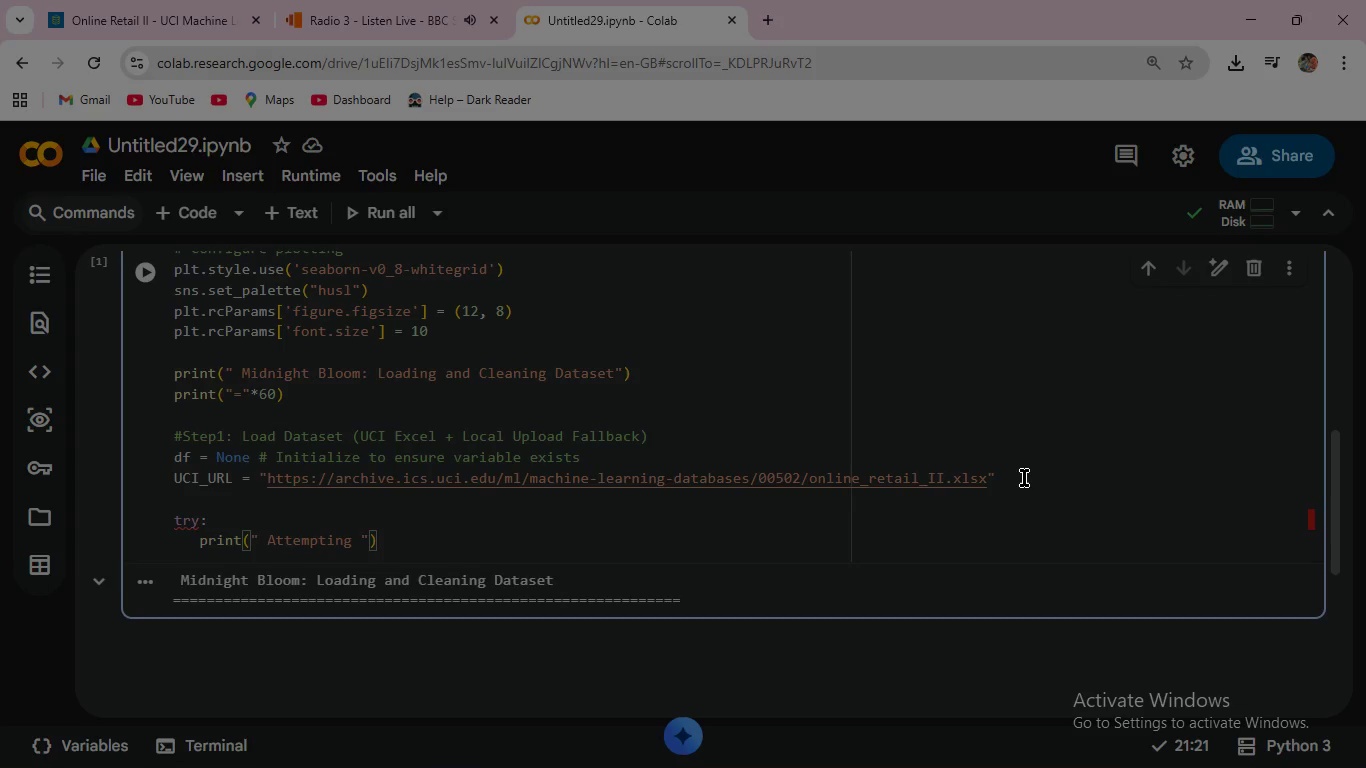 
type(to load from UCI Repository...)
 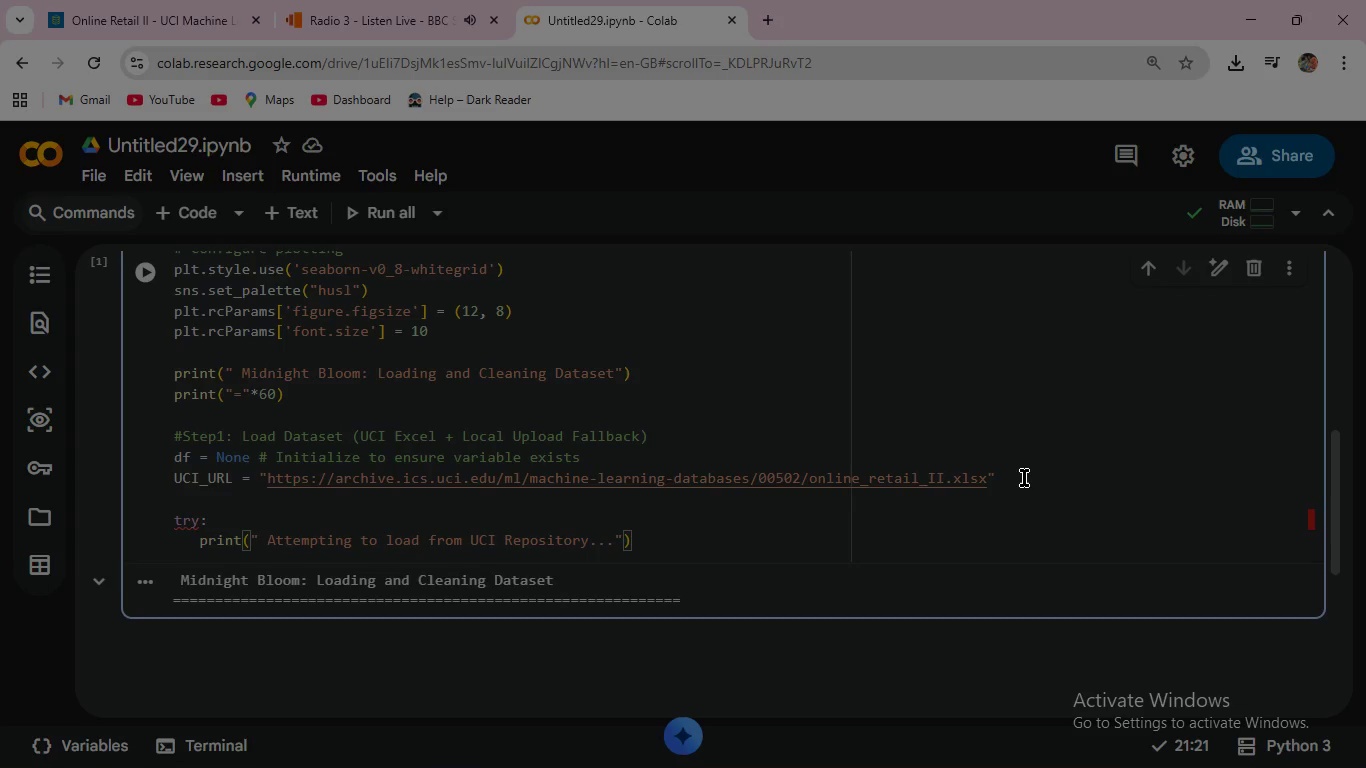 
key(ArrowRight)
 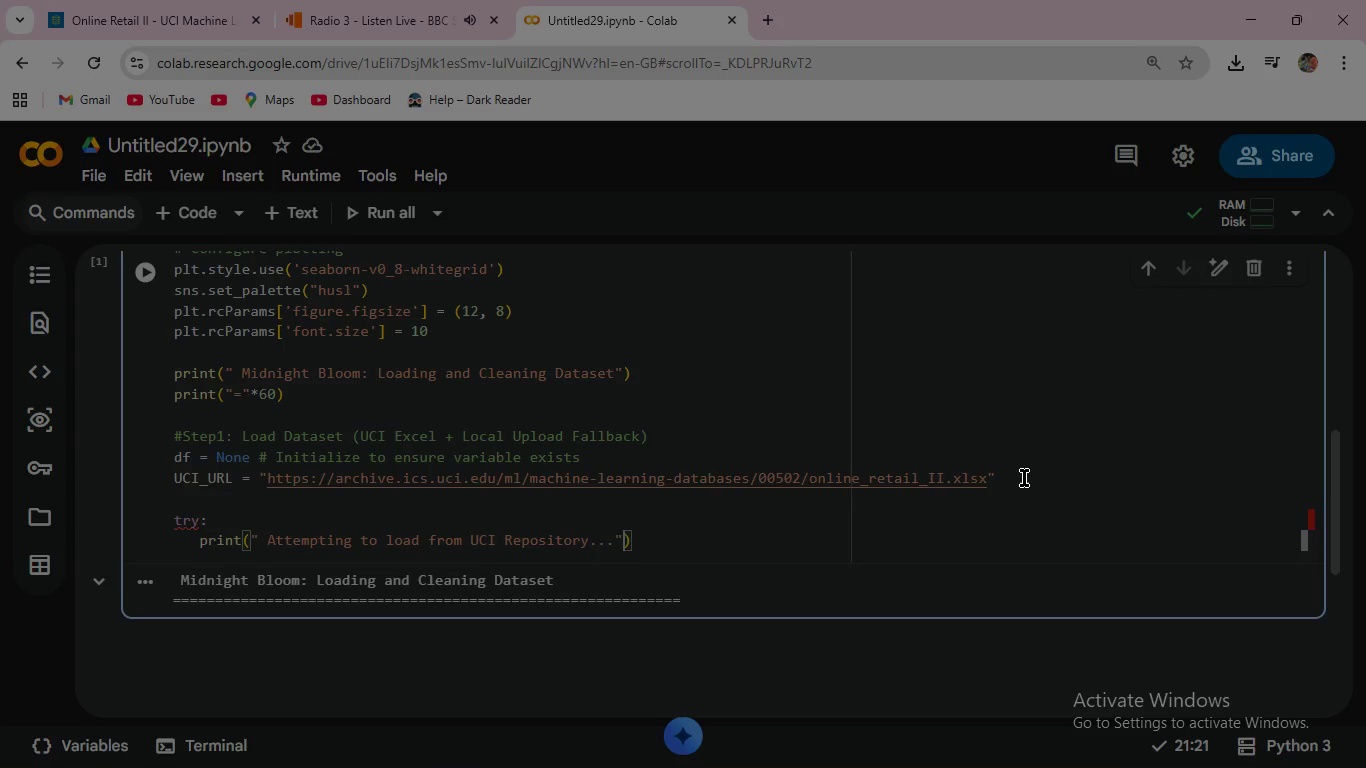 
key(ArrowRight)
 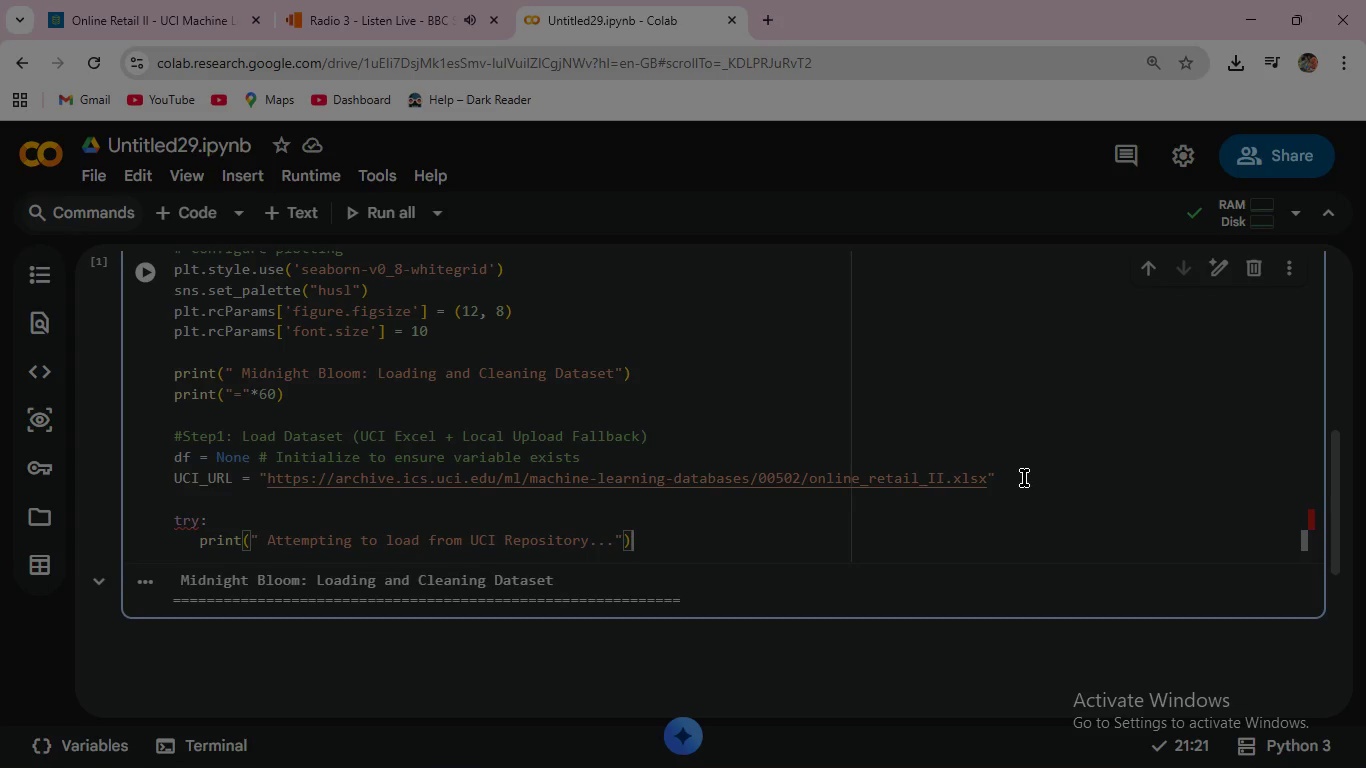 
key(Enter)
 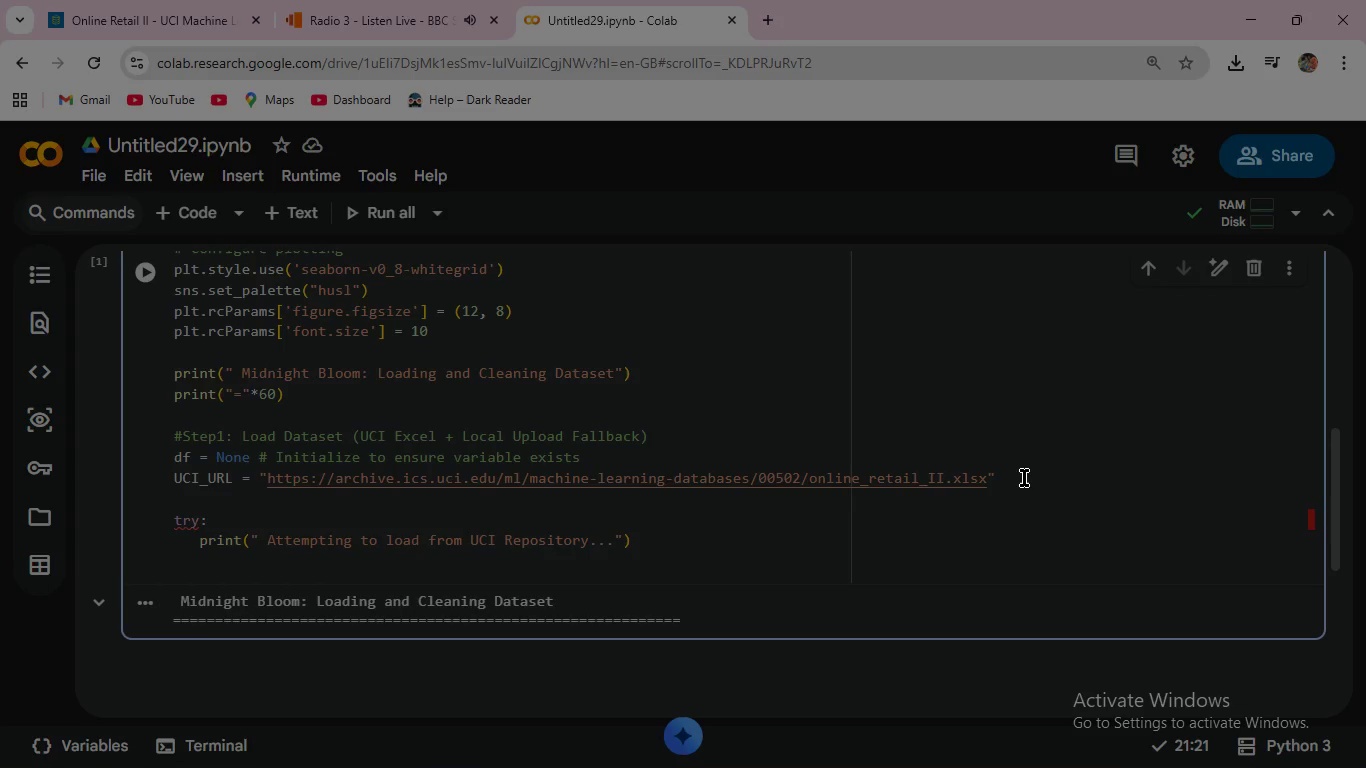 
type(response)
 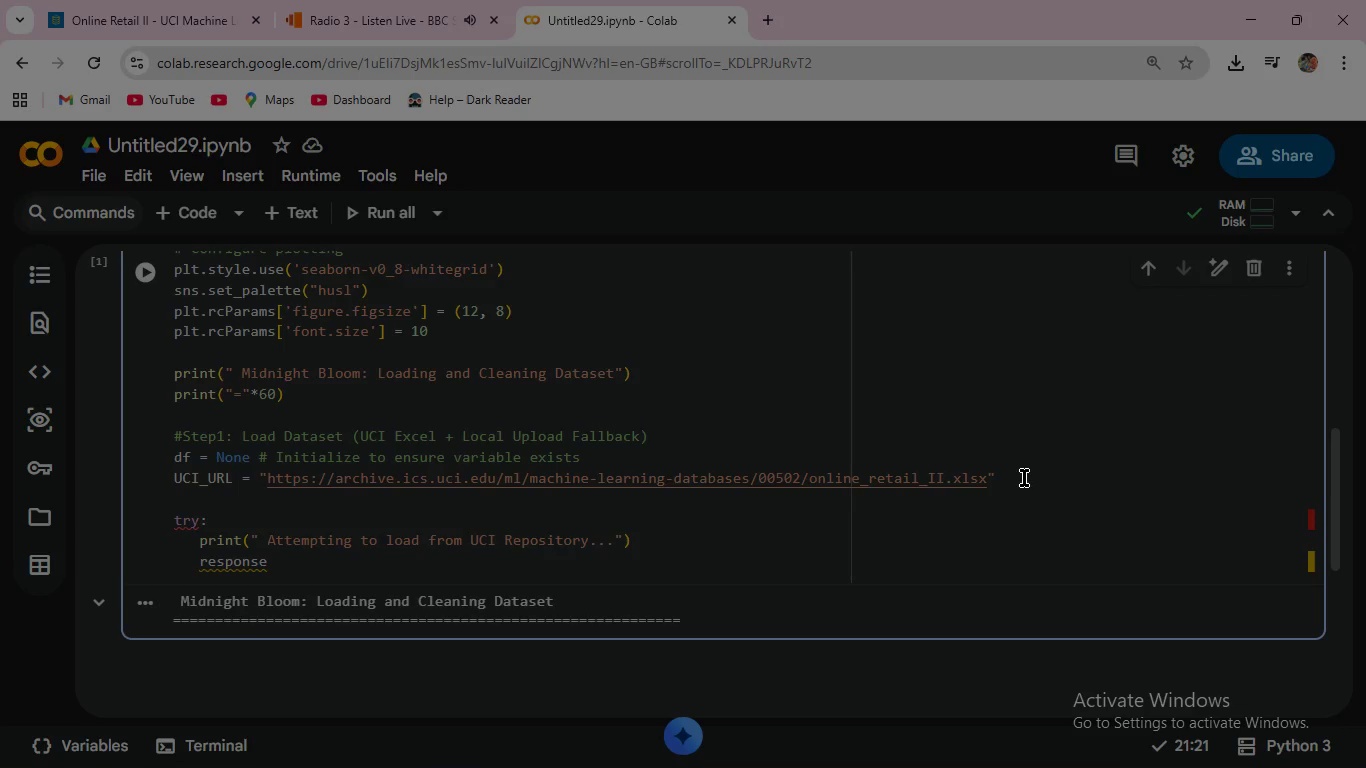 
key(Space)
 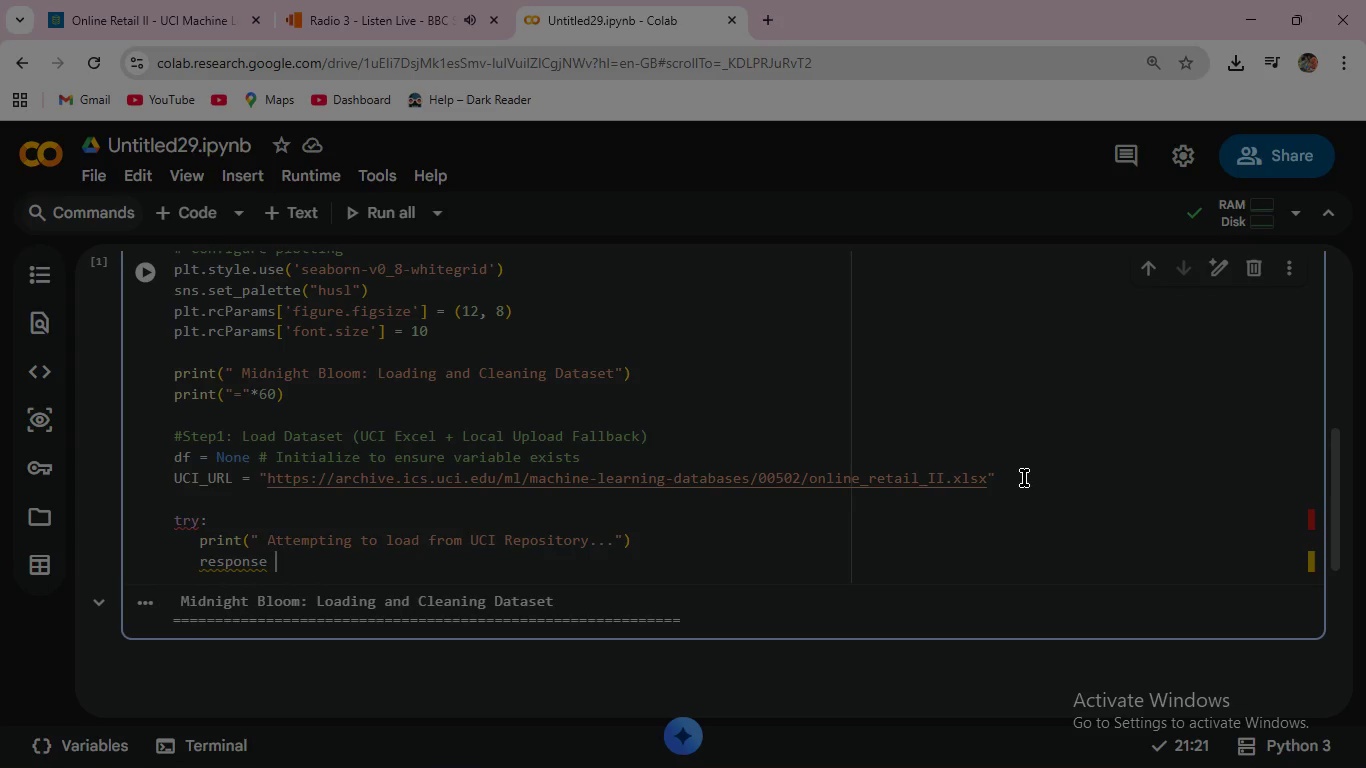 
key(Equal)
 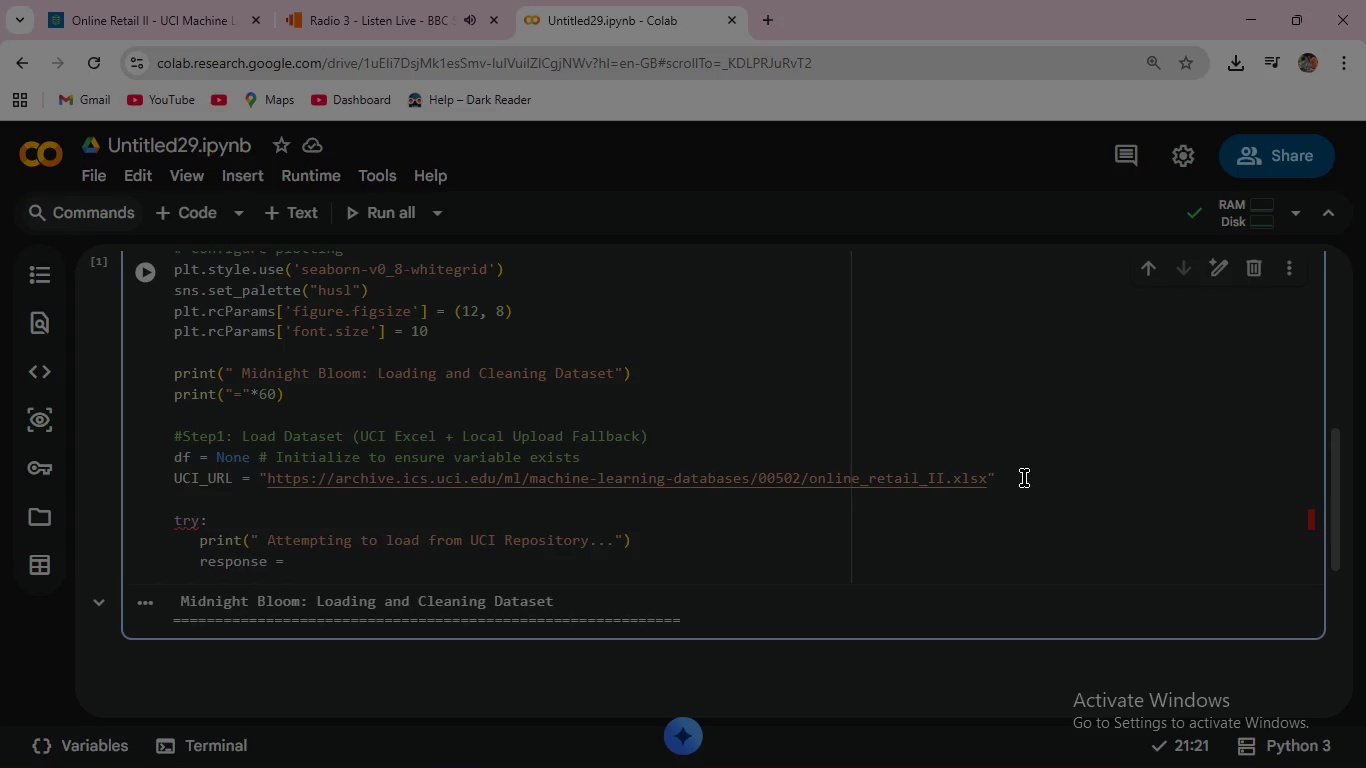 
key(Space)
 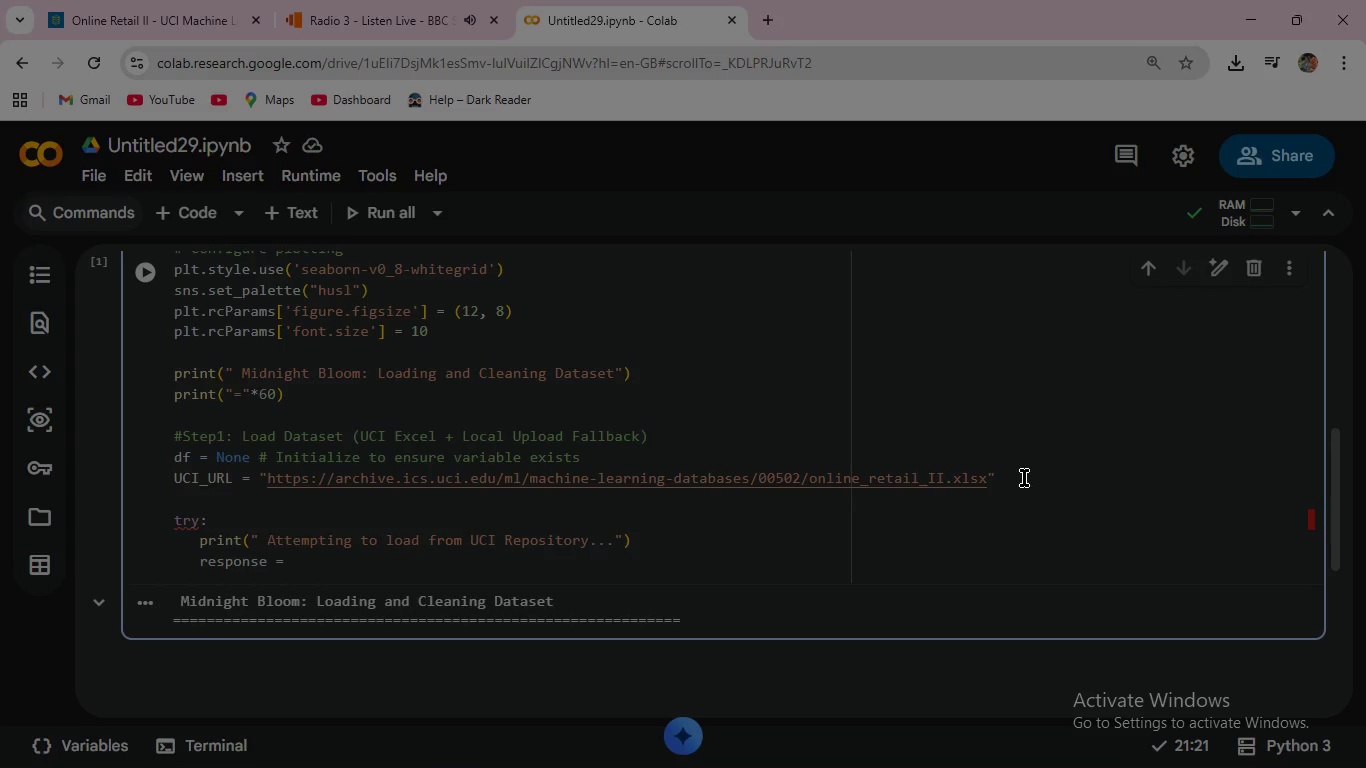 
wait(6.12)
 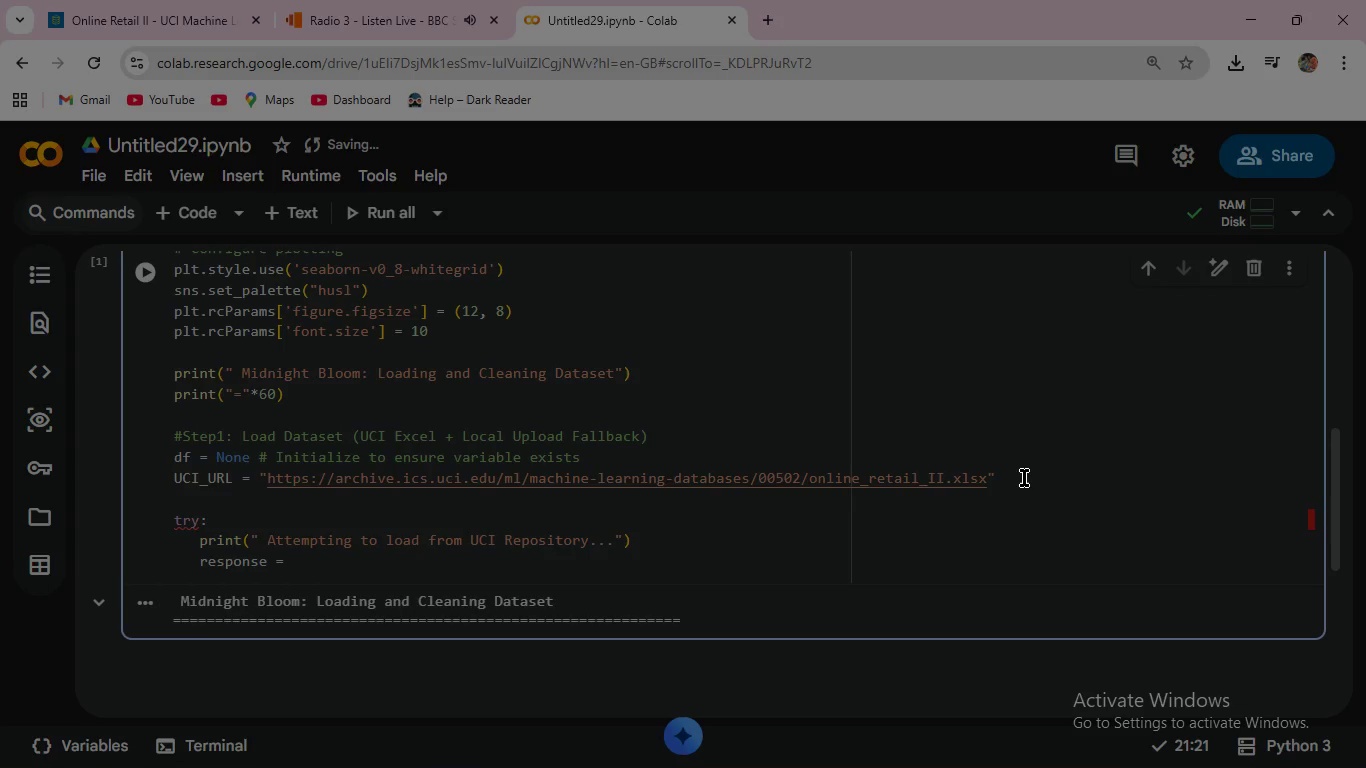 
type(requests.gt(UCI_)
 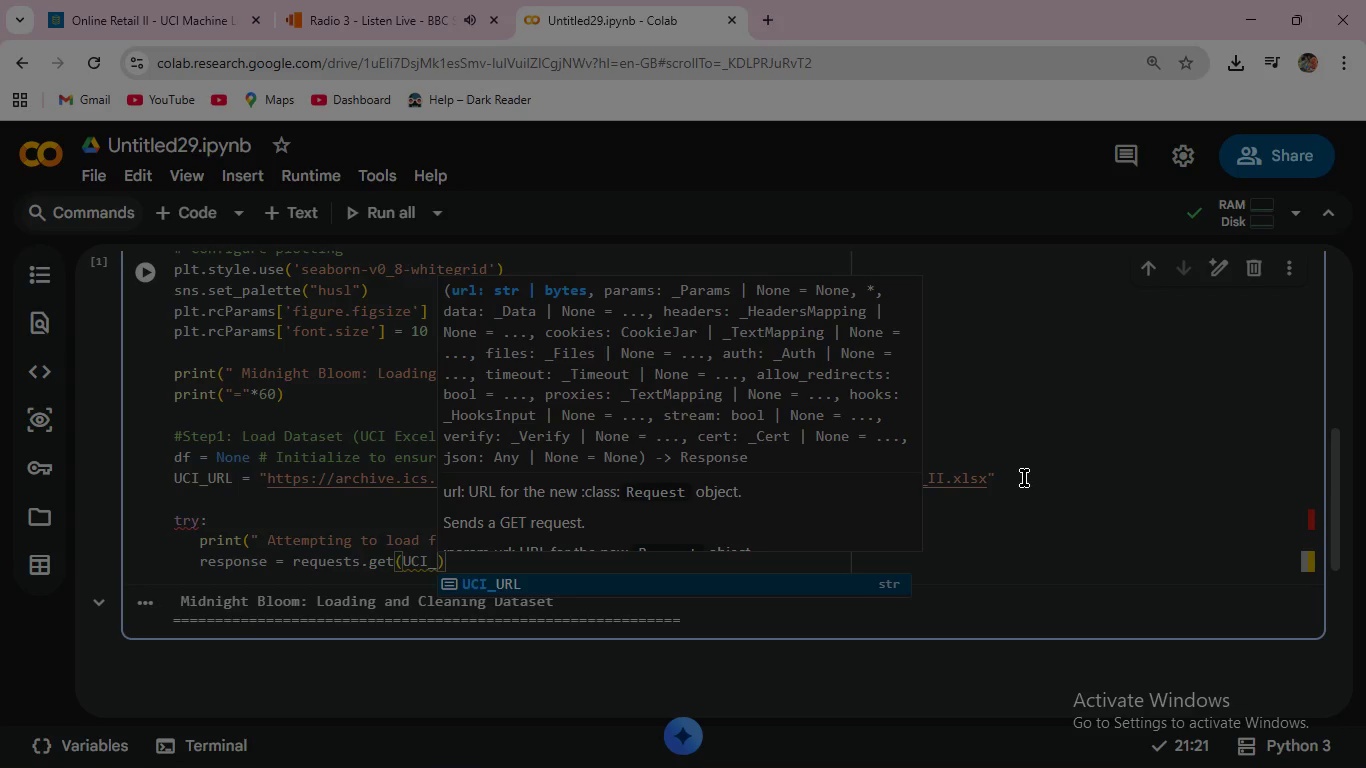 
key(Enter)
 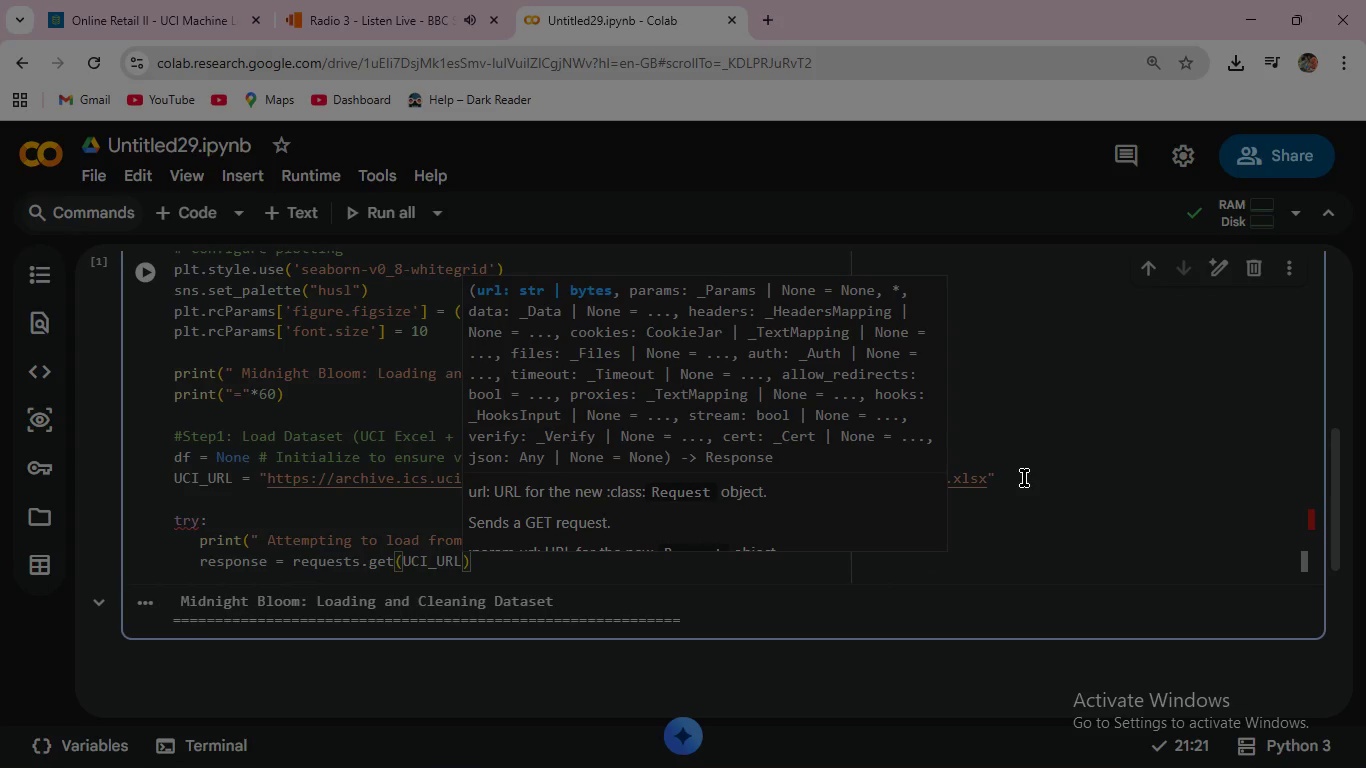 
type(, timeout)
 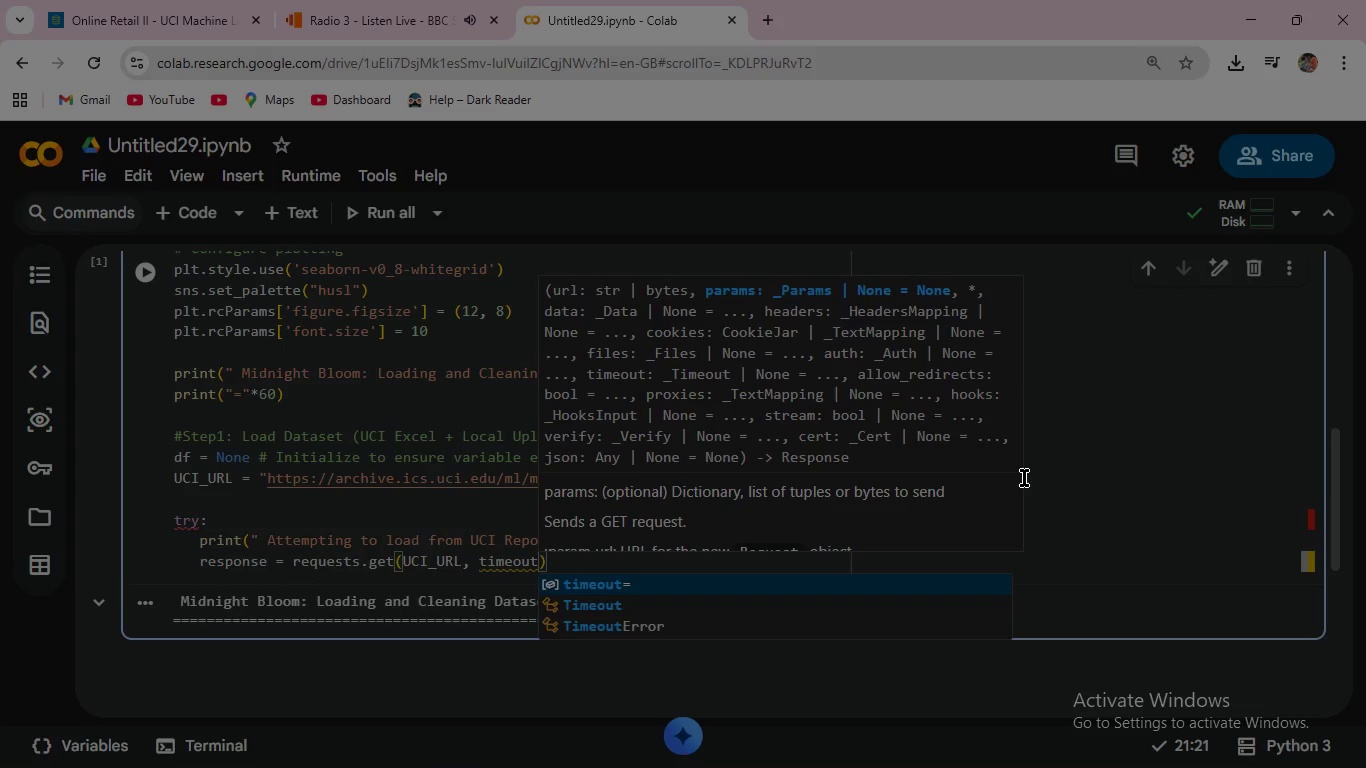 
key(Enter)
 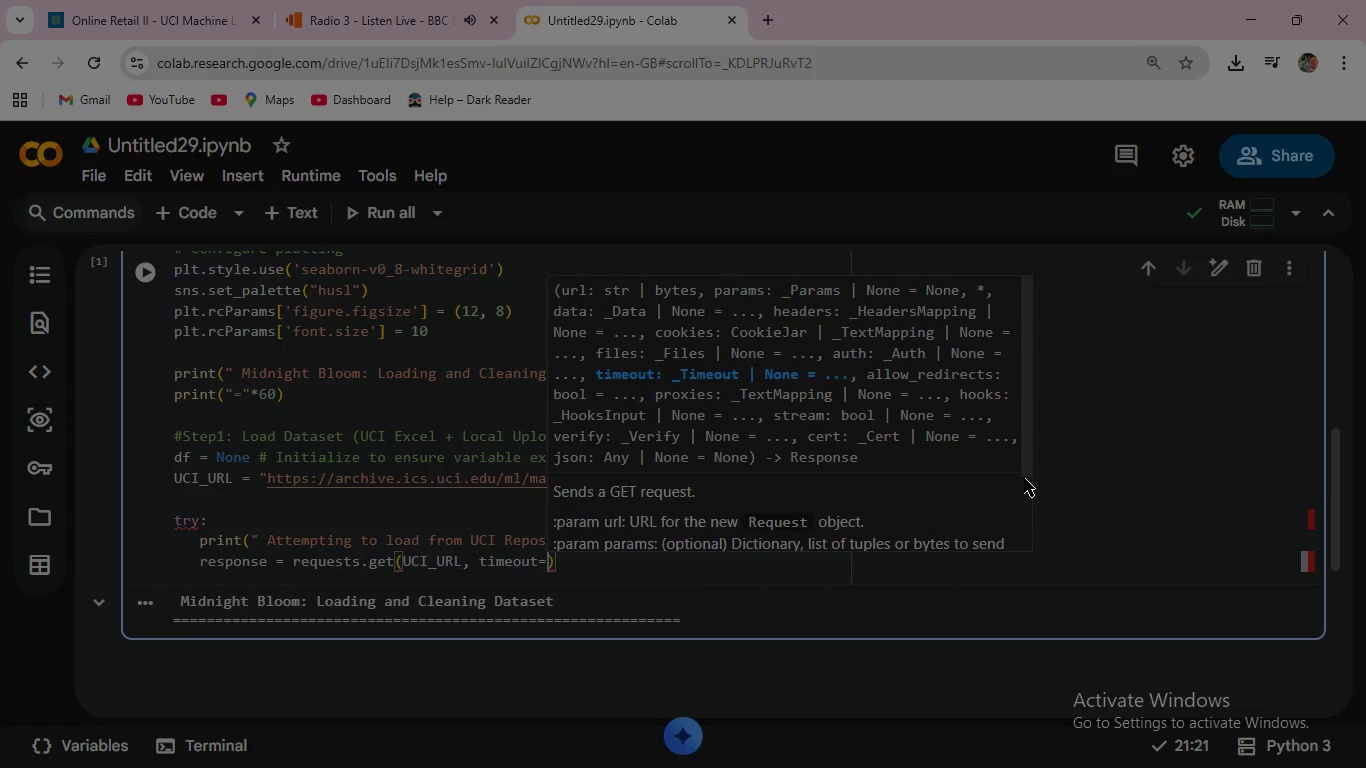 
type(60)
 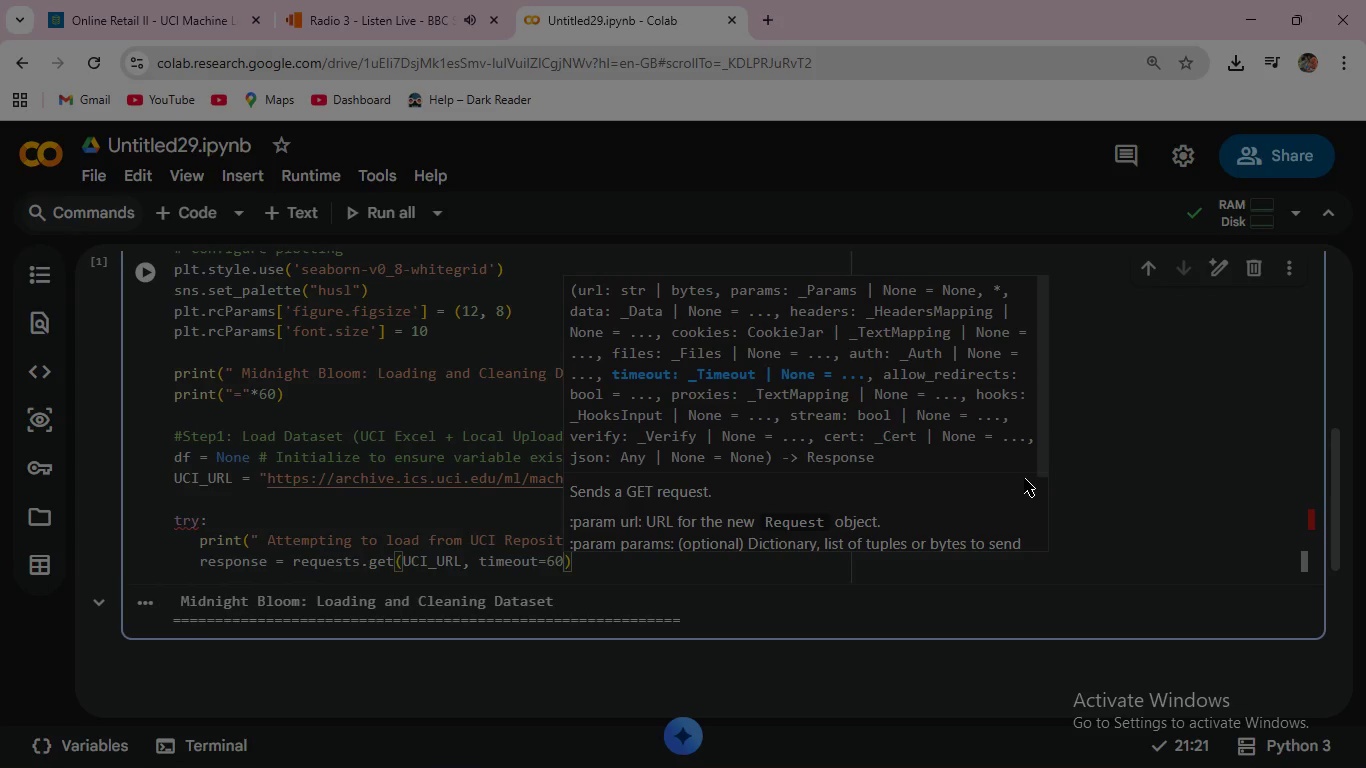 
key(ArrowRight)
 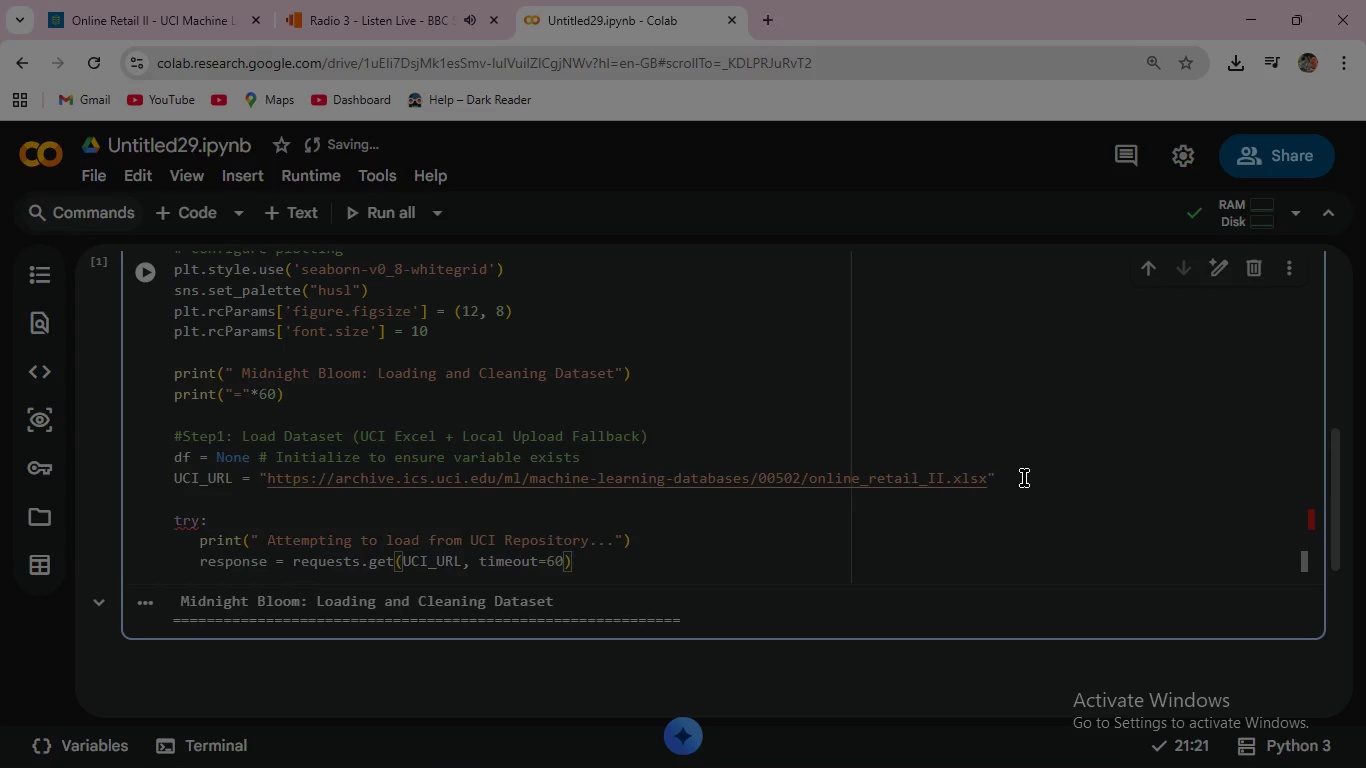 
key(Enter)
 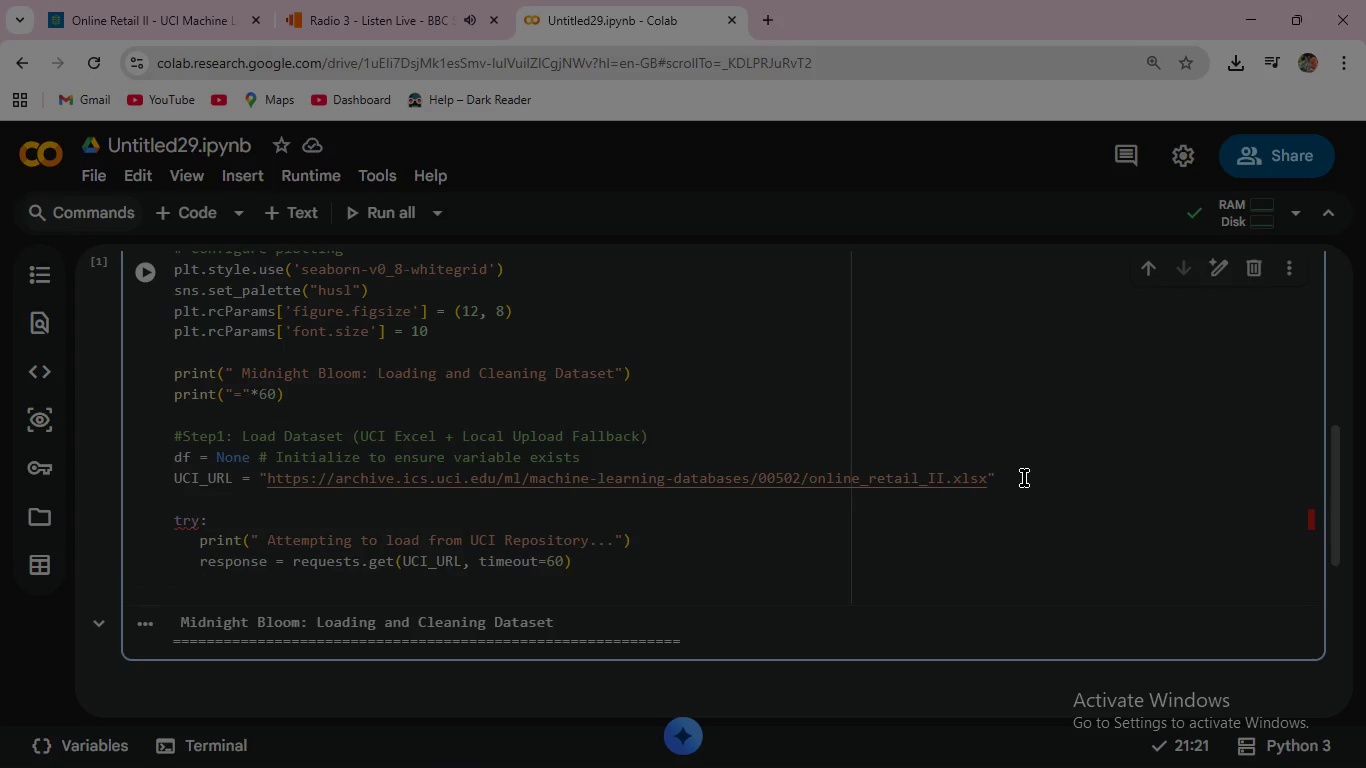 
type(respo)
 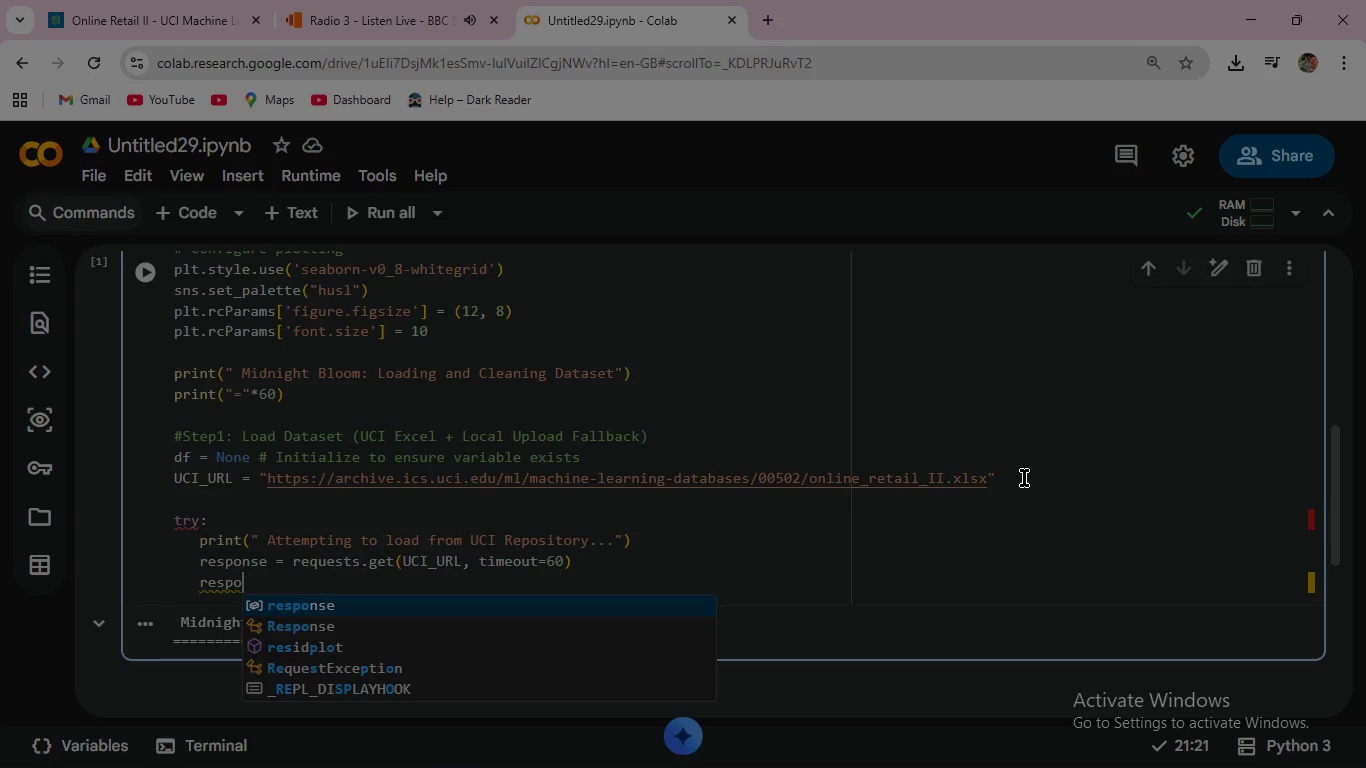 
key(Enter)
 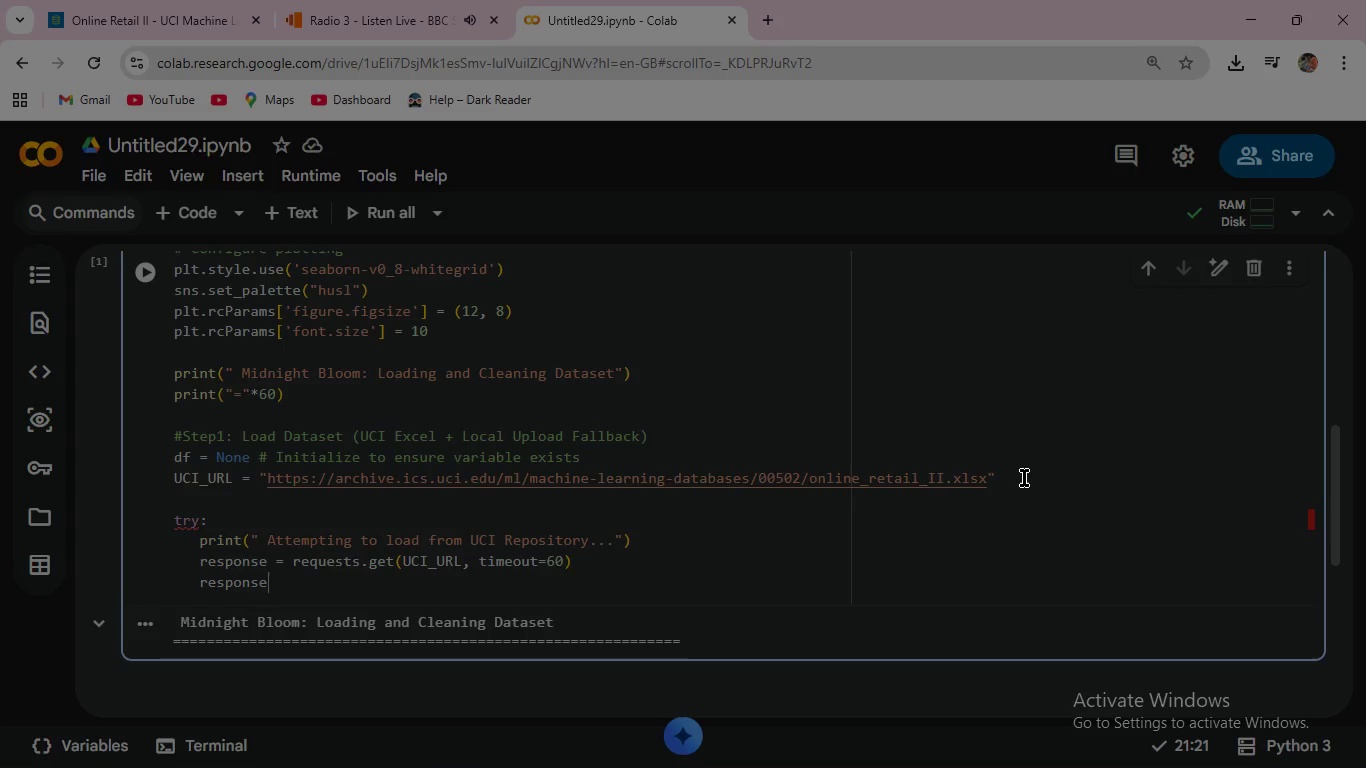 
type(.raise_)
 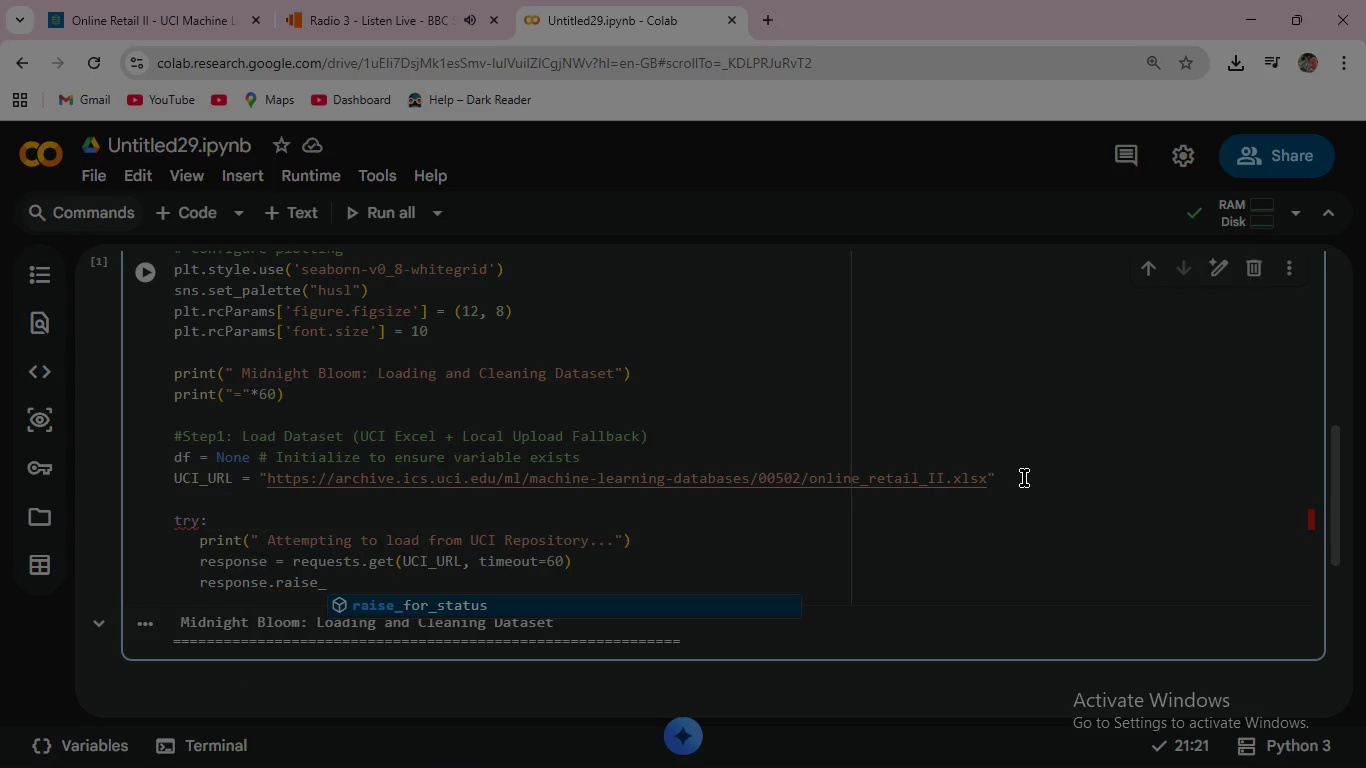 
key(Enter)
 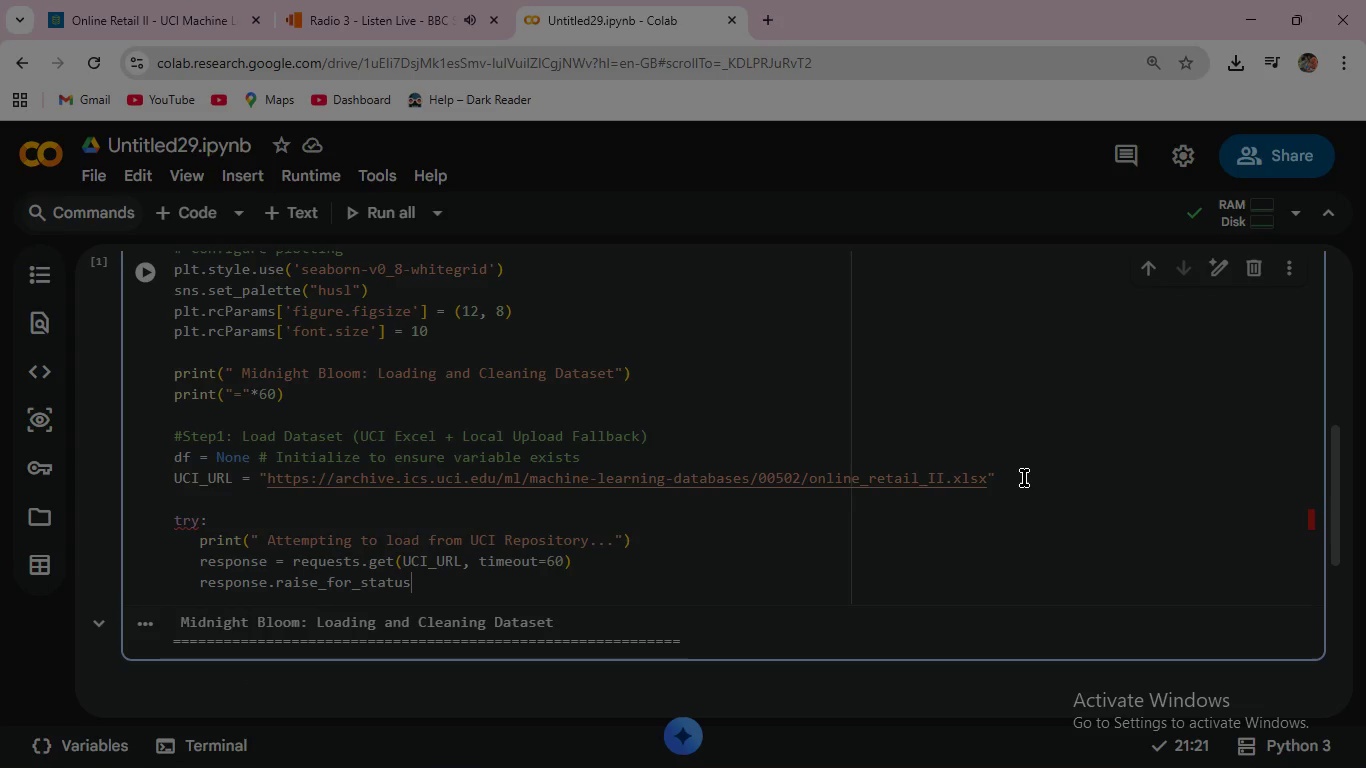 
key(Shift+9)
 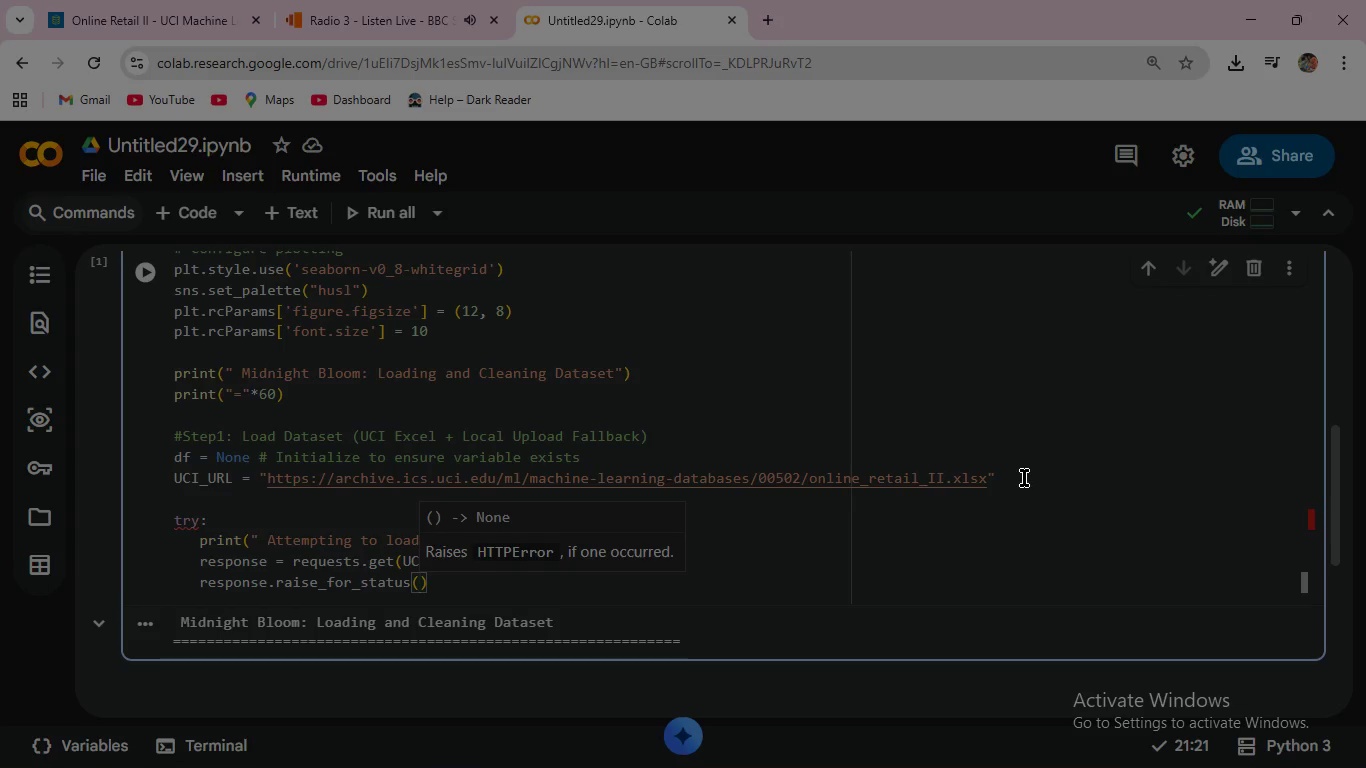 
key(ArrowRight)
 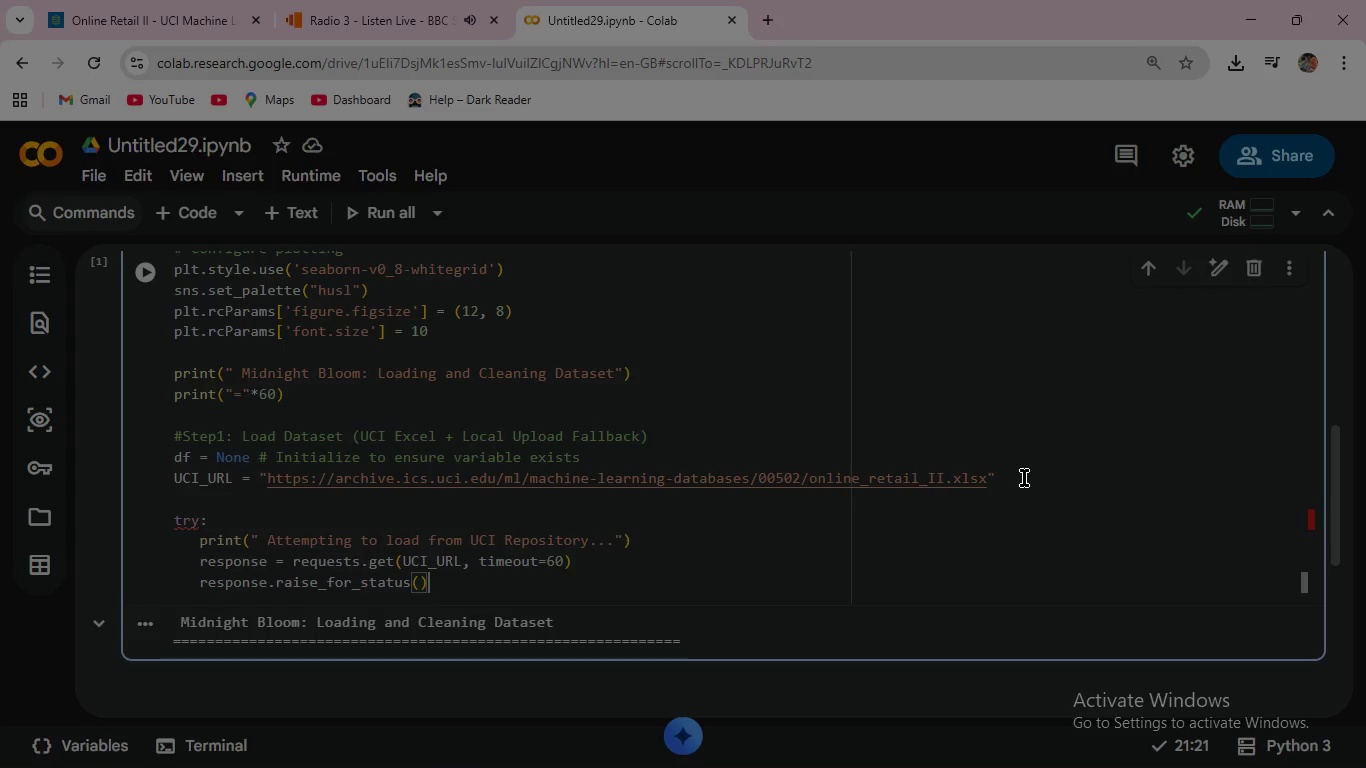 
key(Enter)
 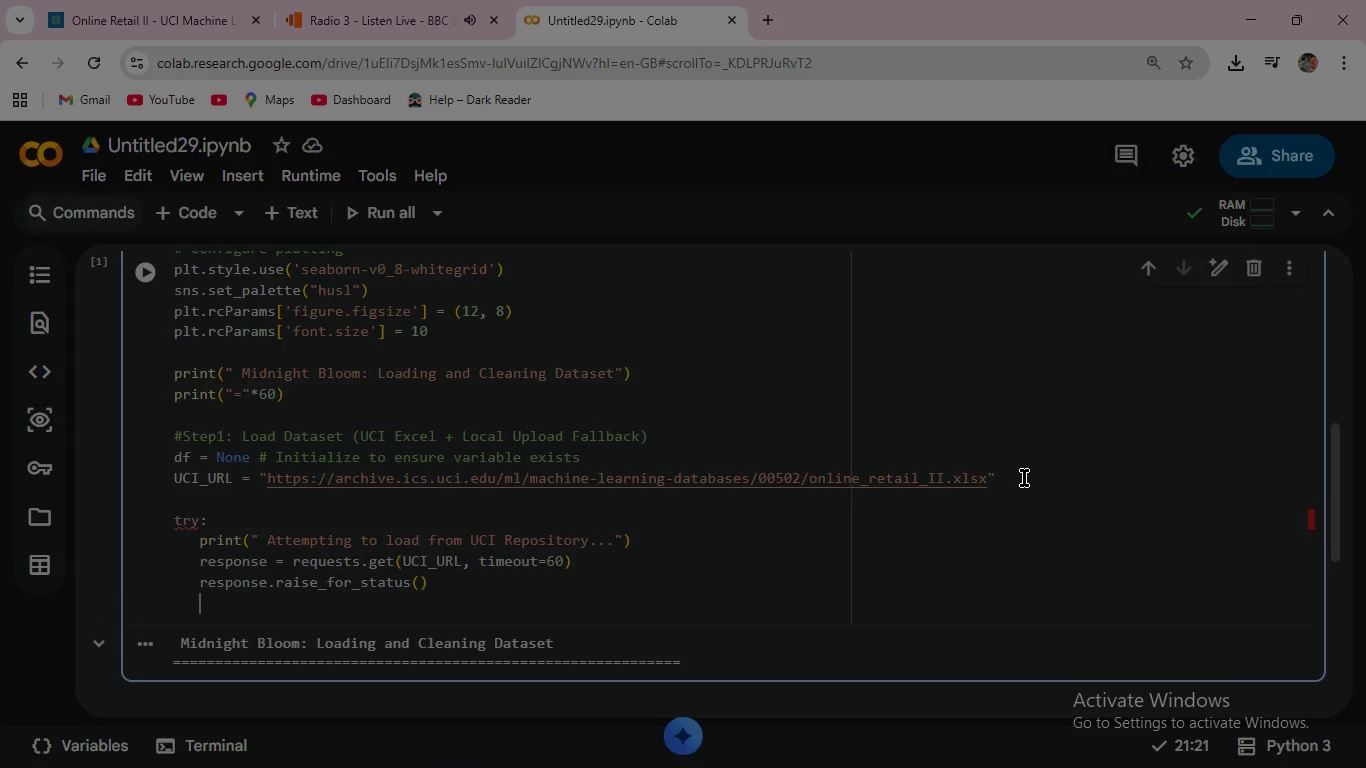 
type(df = pd.read)
 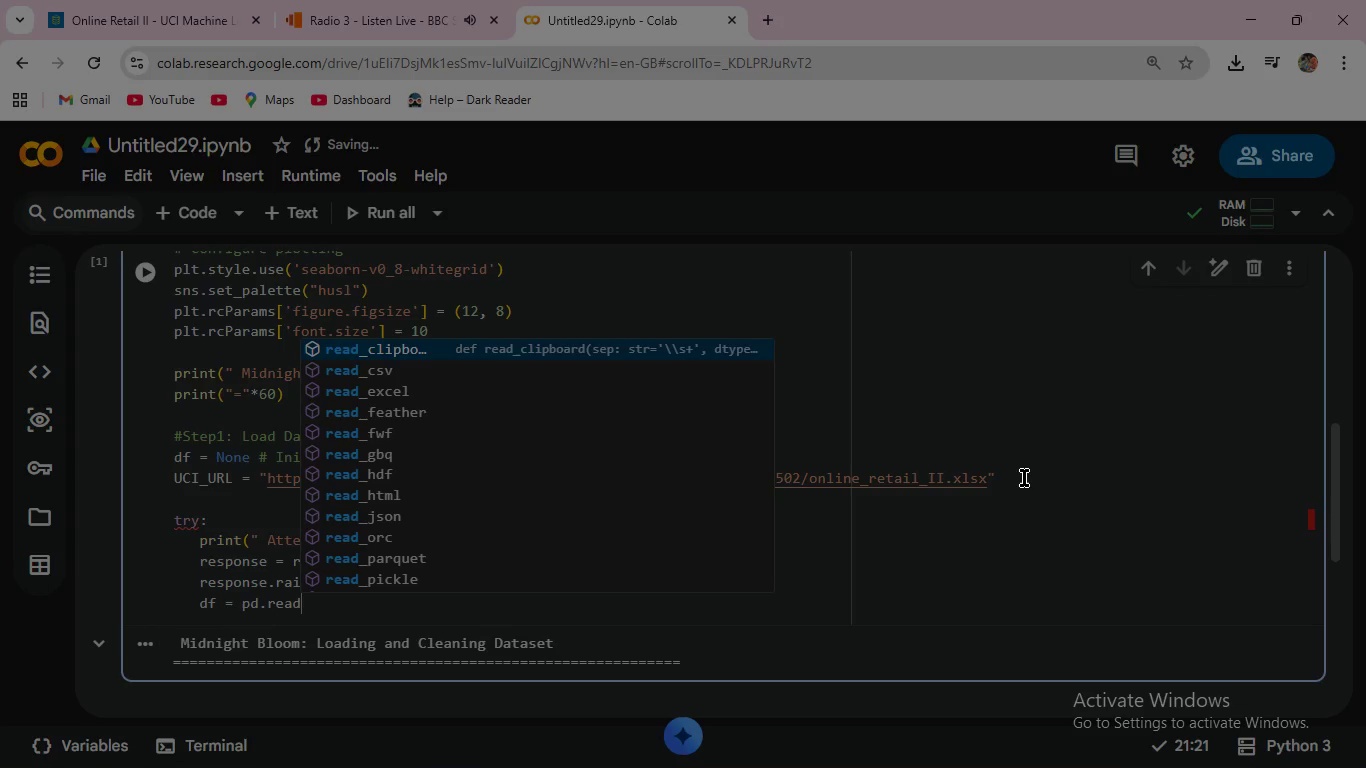 
key(ArrowDown)
 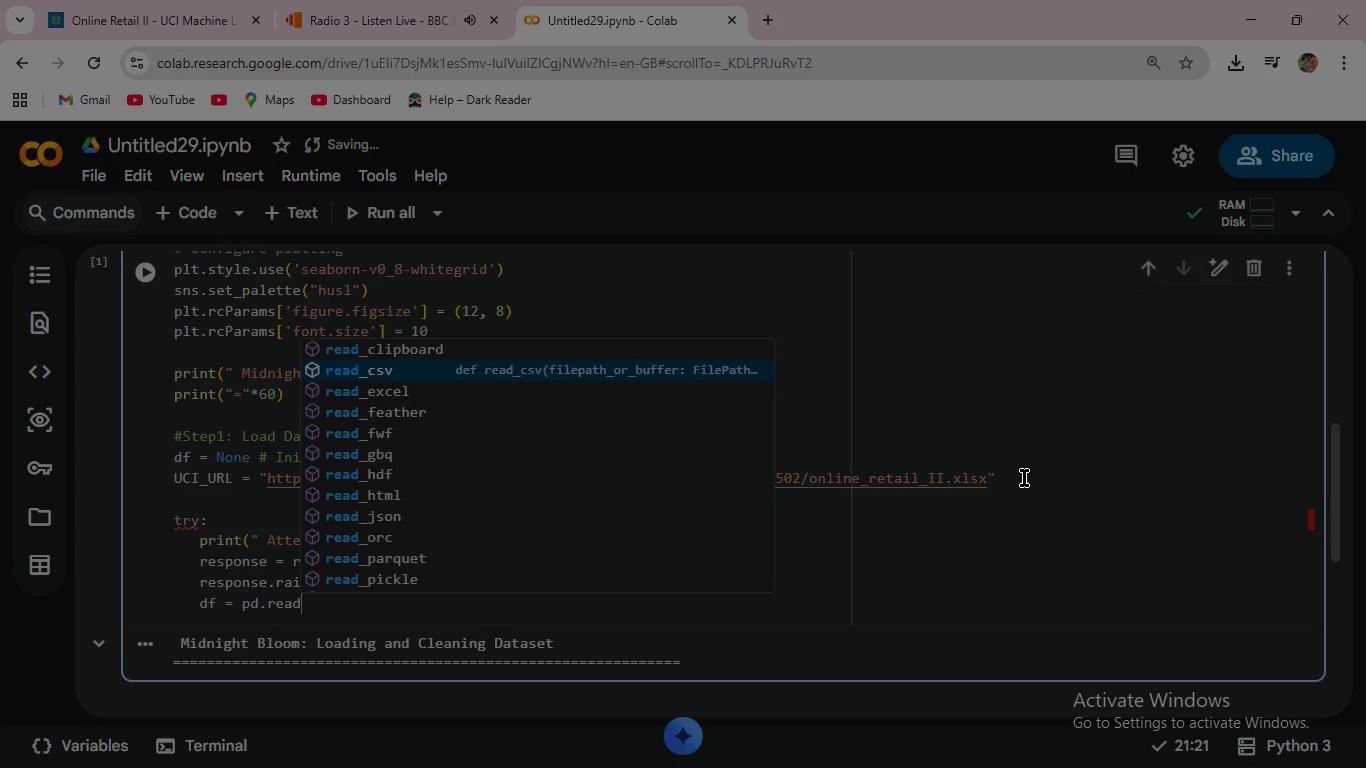 
key(ArrowDown)
 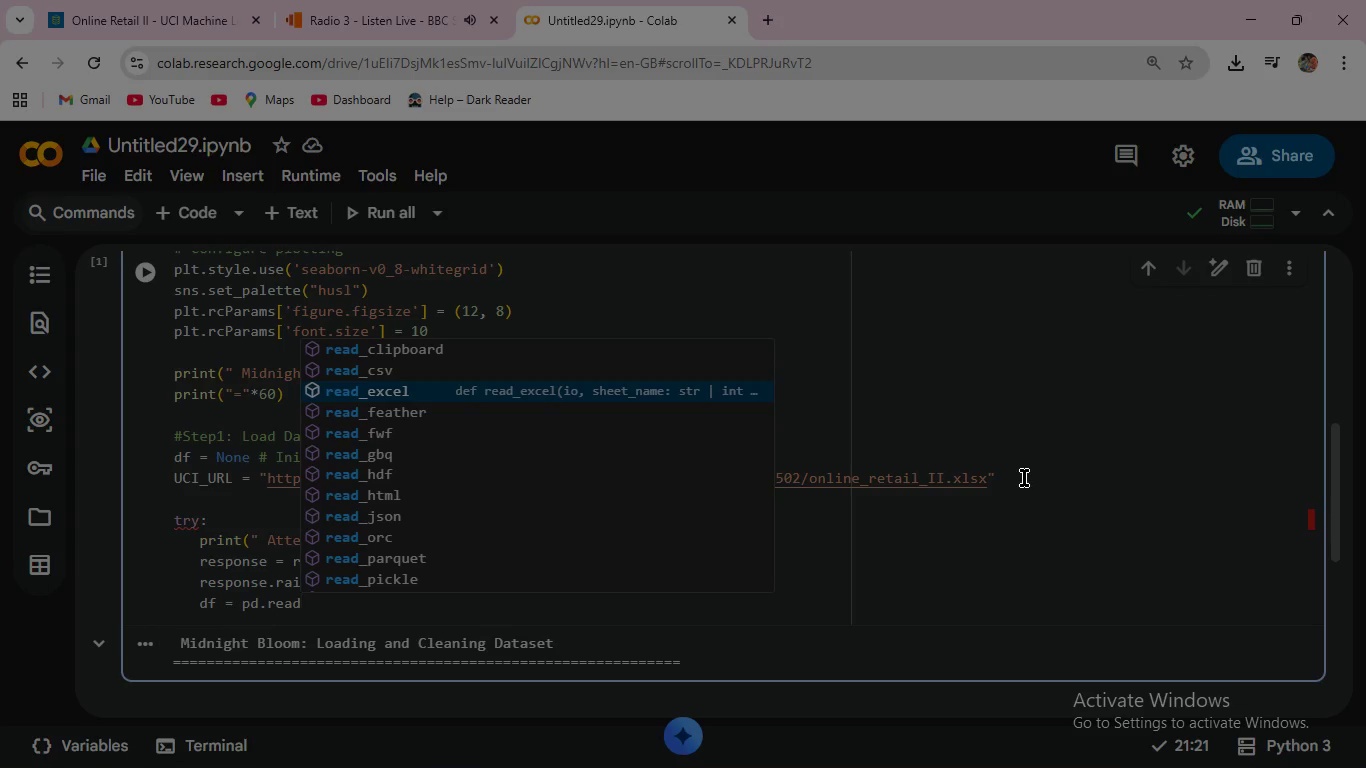 
key(Enter)
 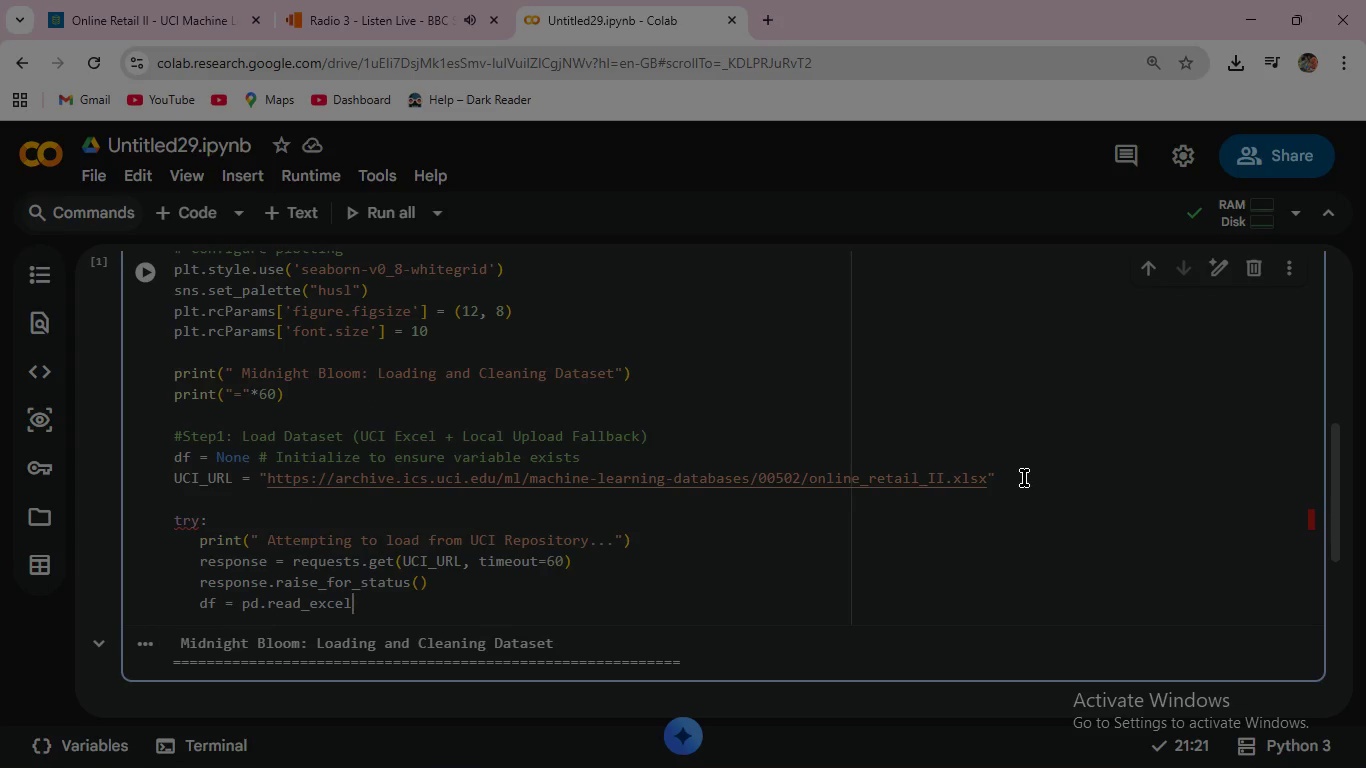 
type((BytesIO)
 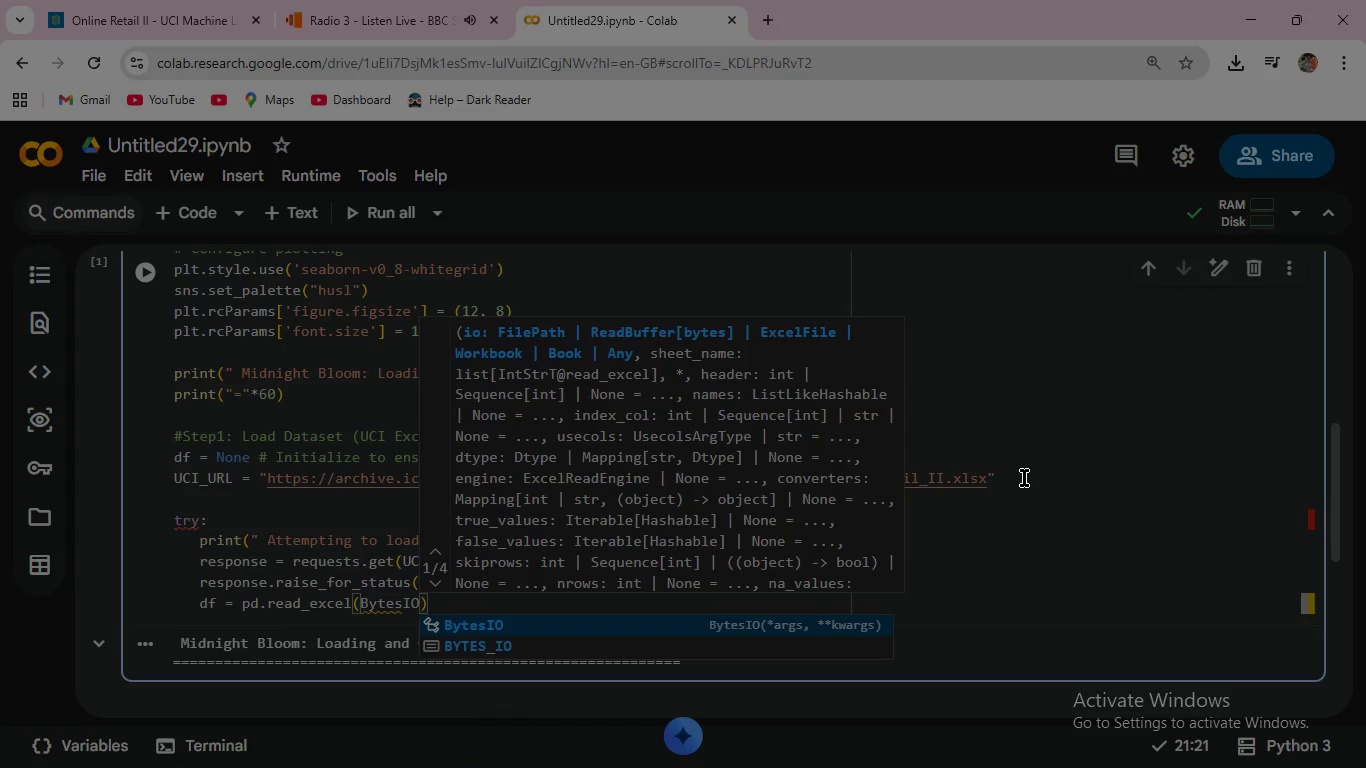 
key(Enter)
 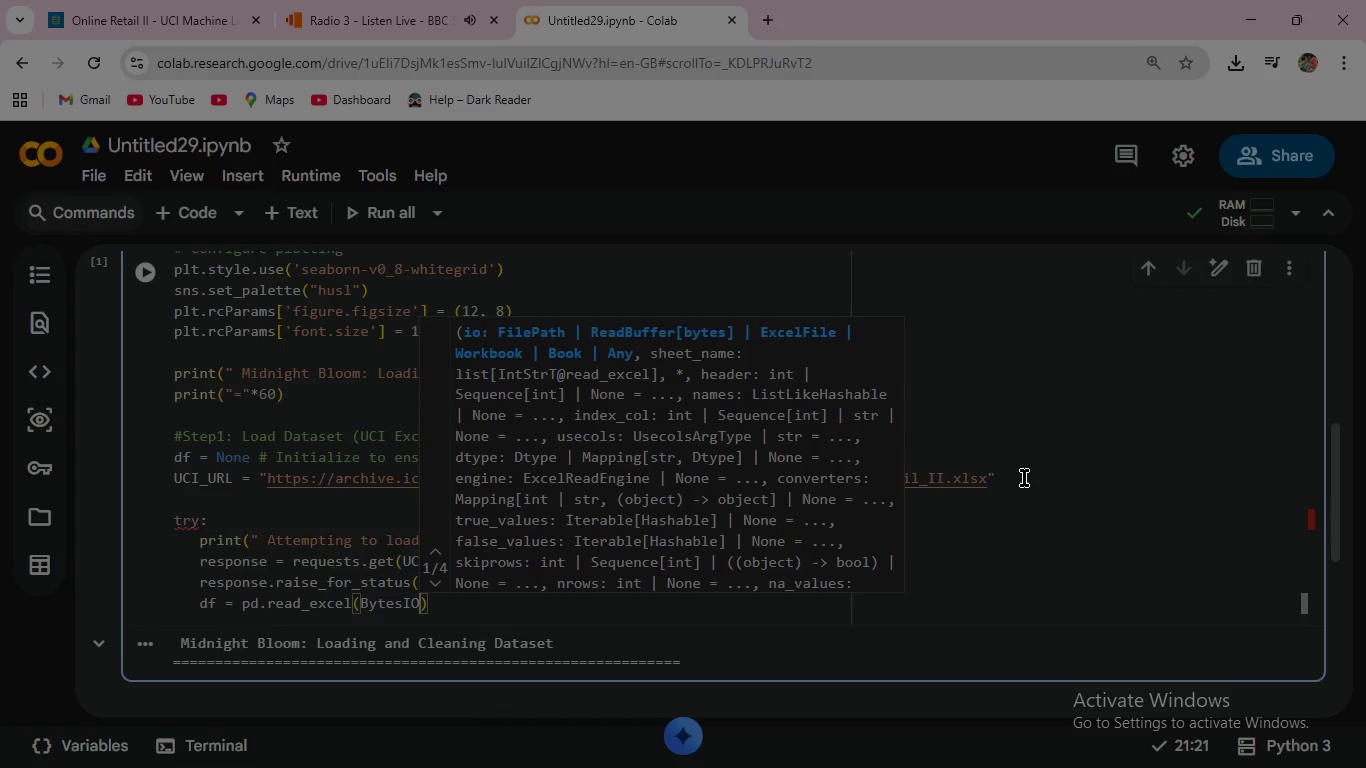 
type((response.)
 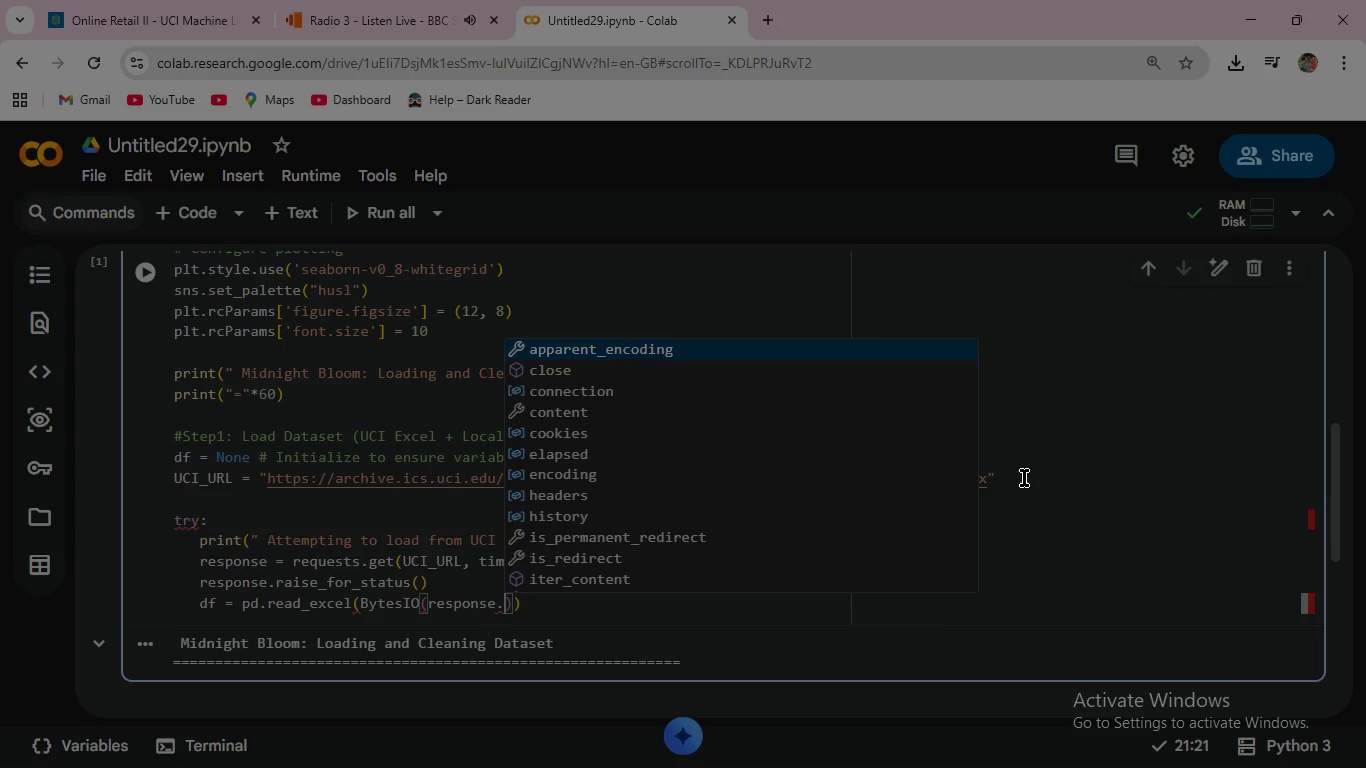 
type(conte)
 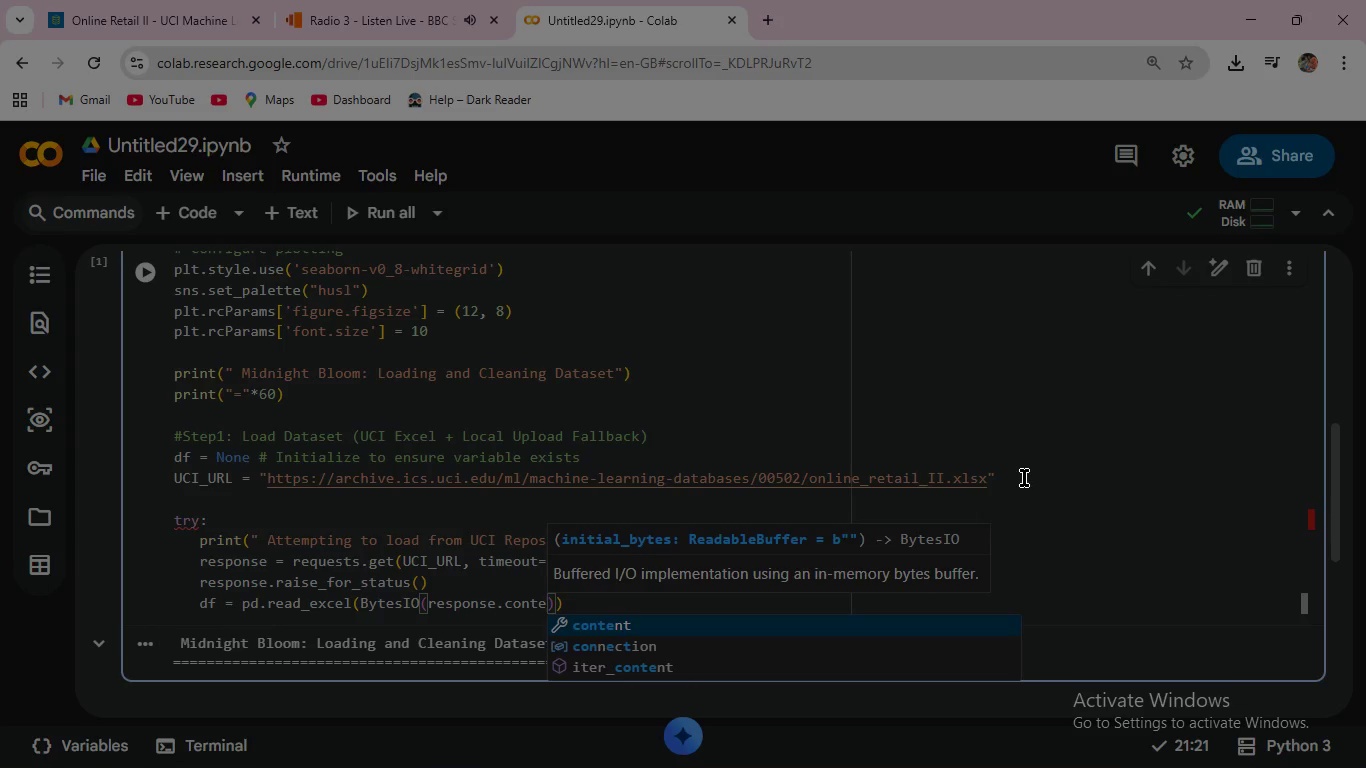 
key(Enter)
 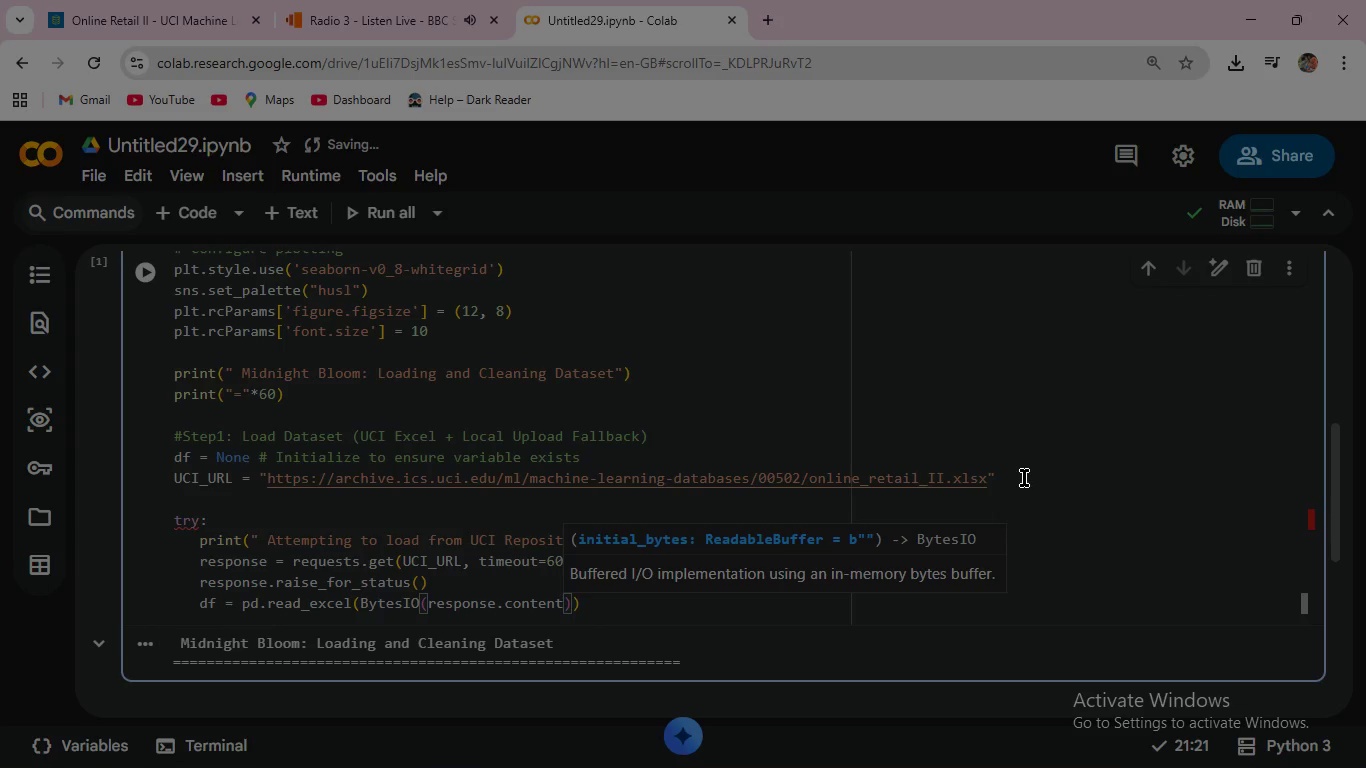 
key(ArrowRight)
 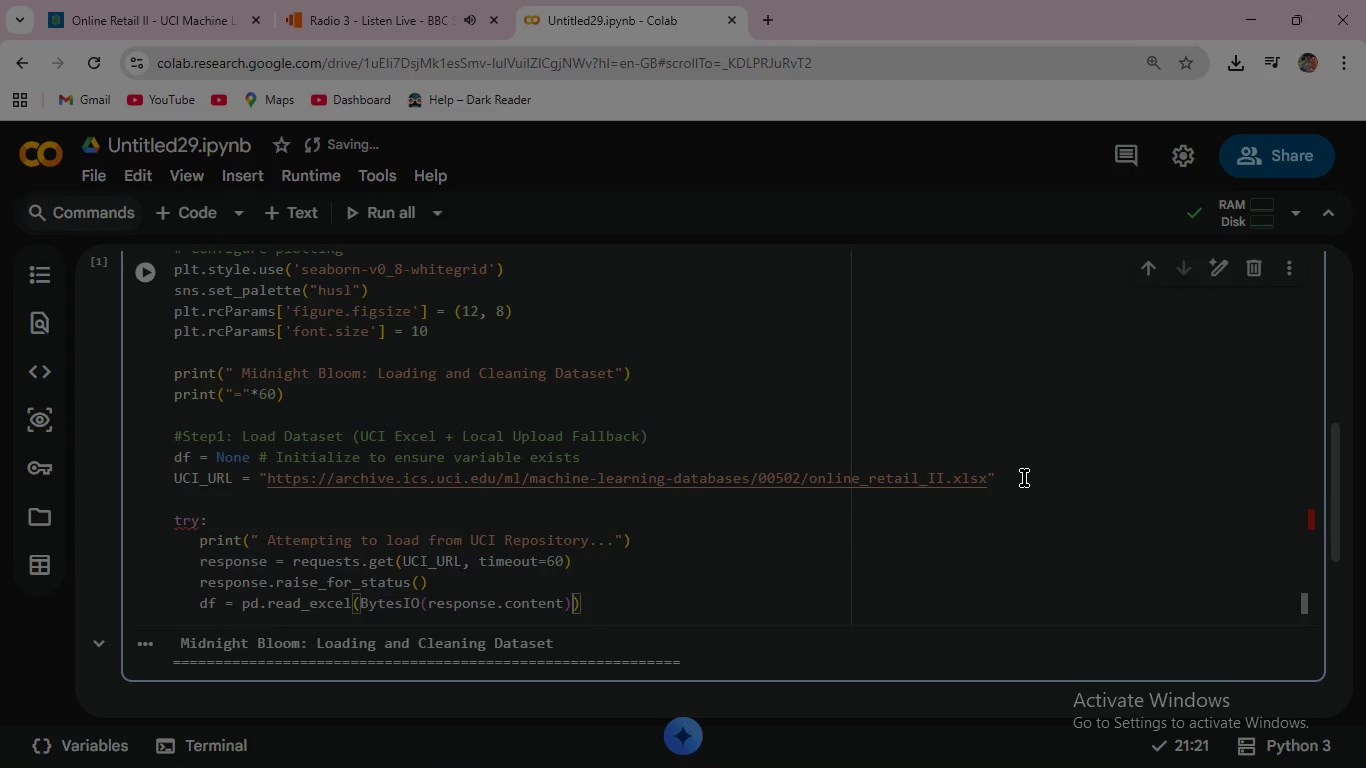 
type(, shee)
 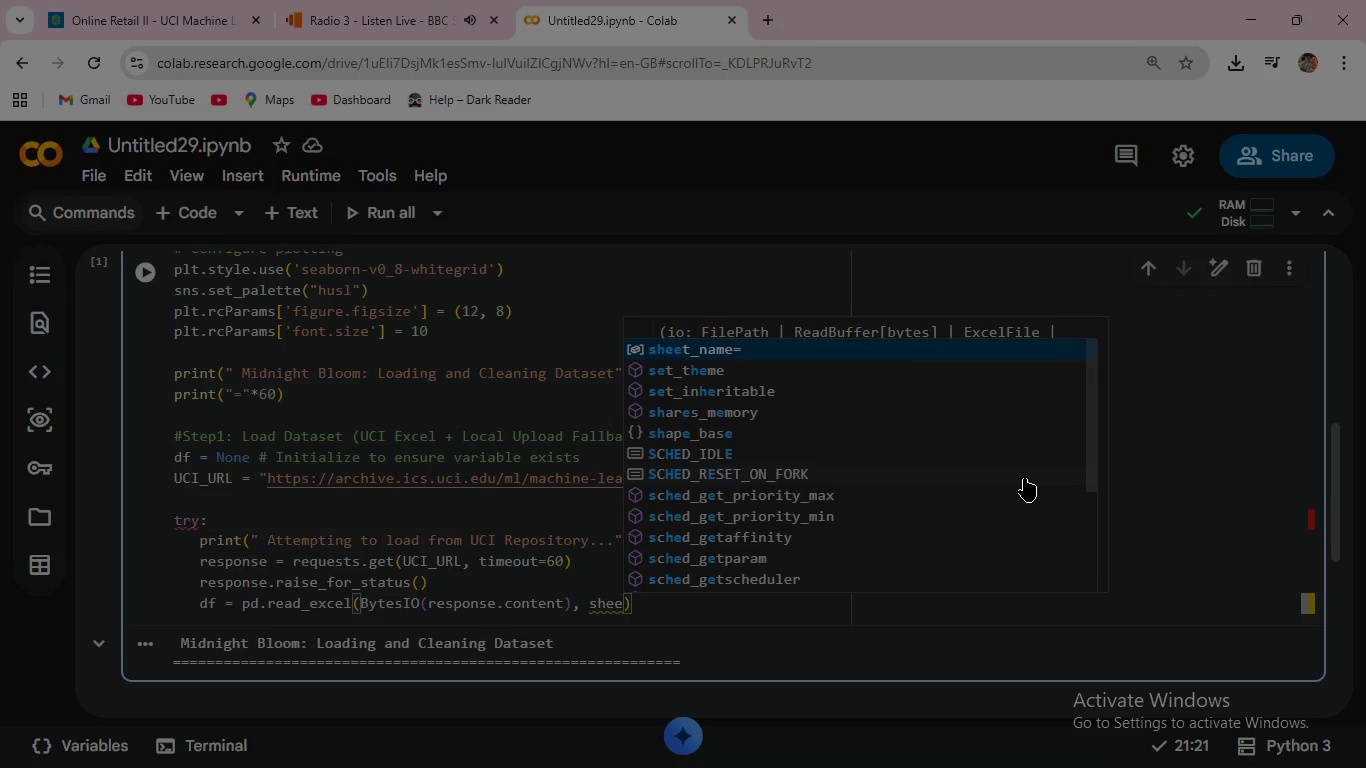 
wait(5.08)
 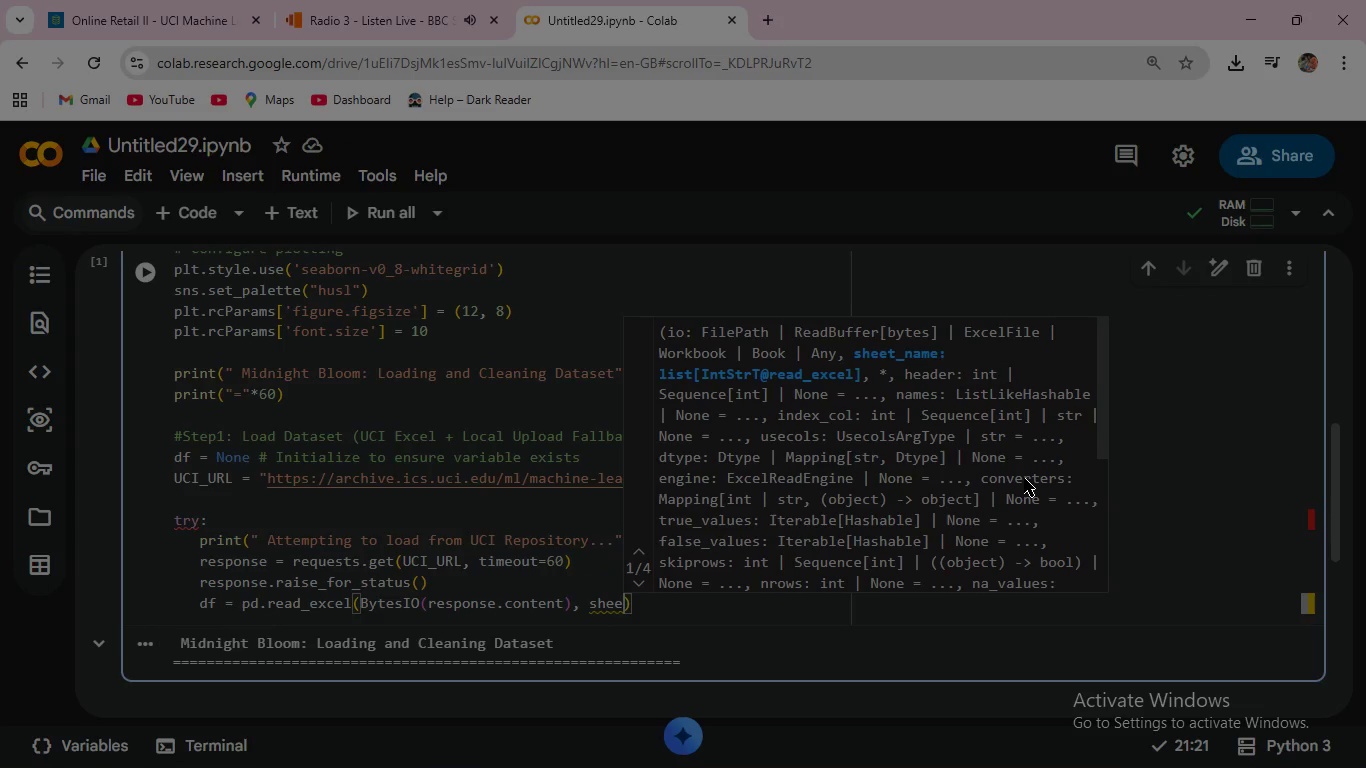 
key(Enter)
 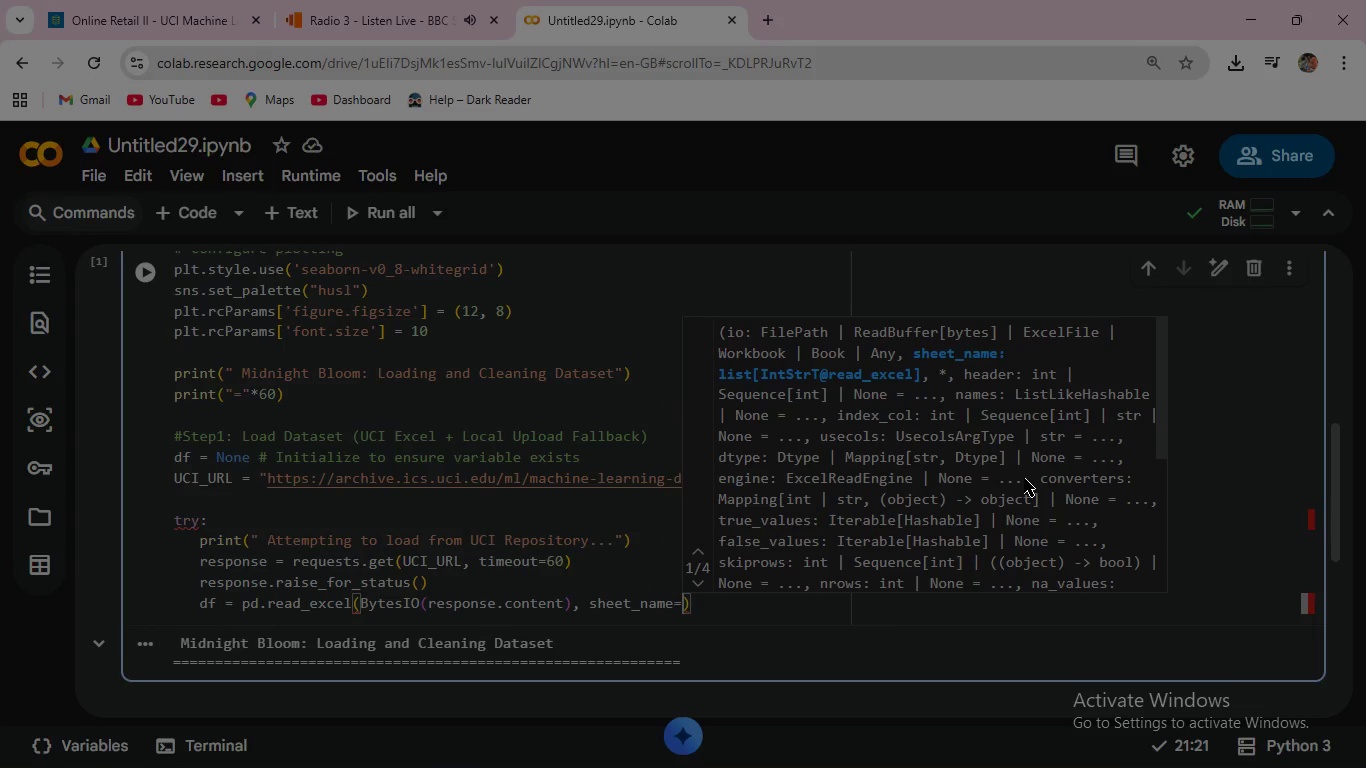 
key(0)
 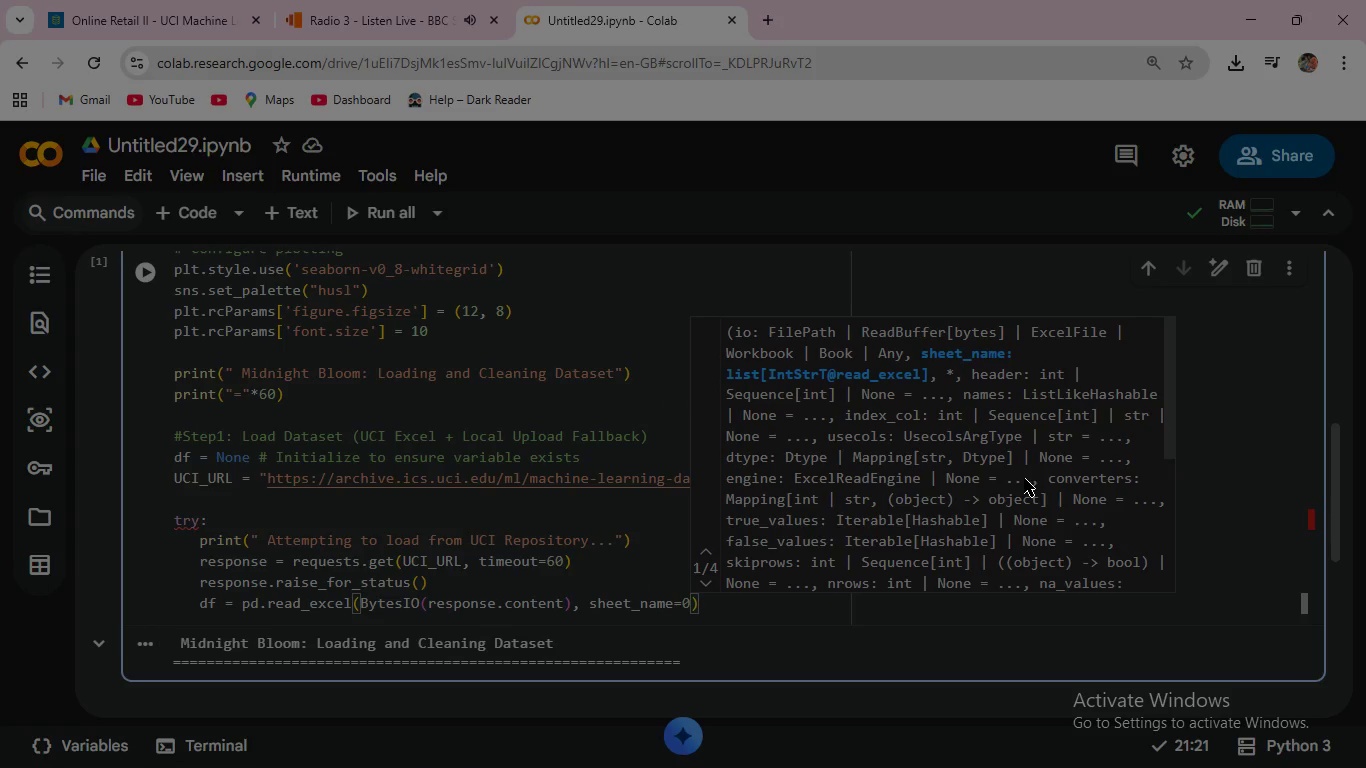 
wait(9.7)
 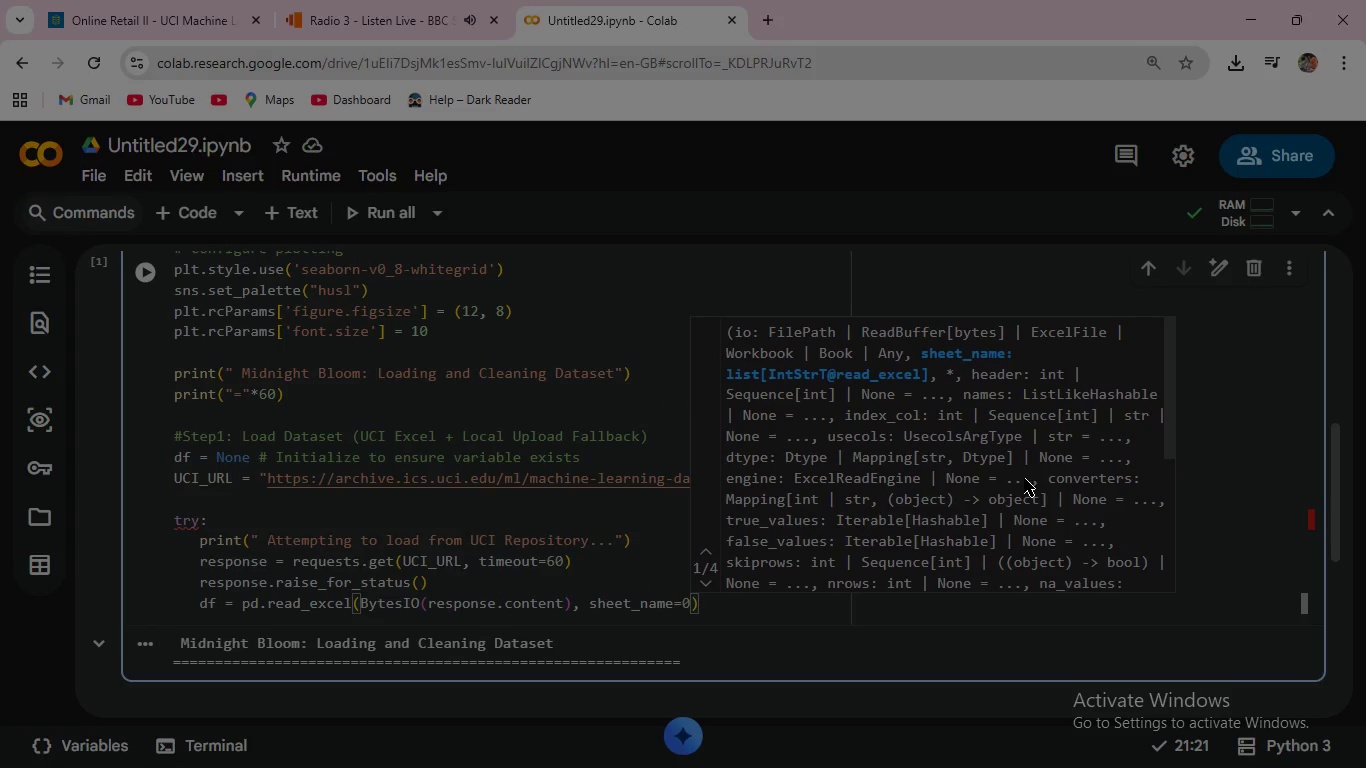 
key(ArrowRight)
 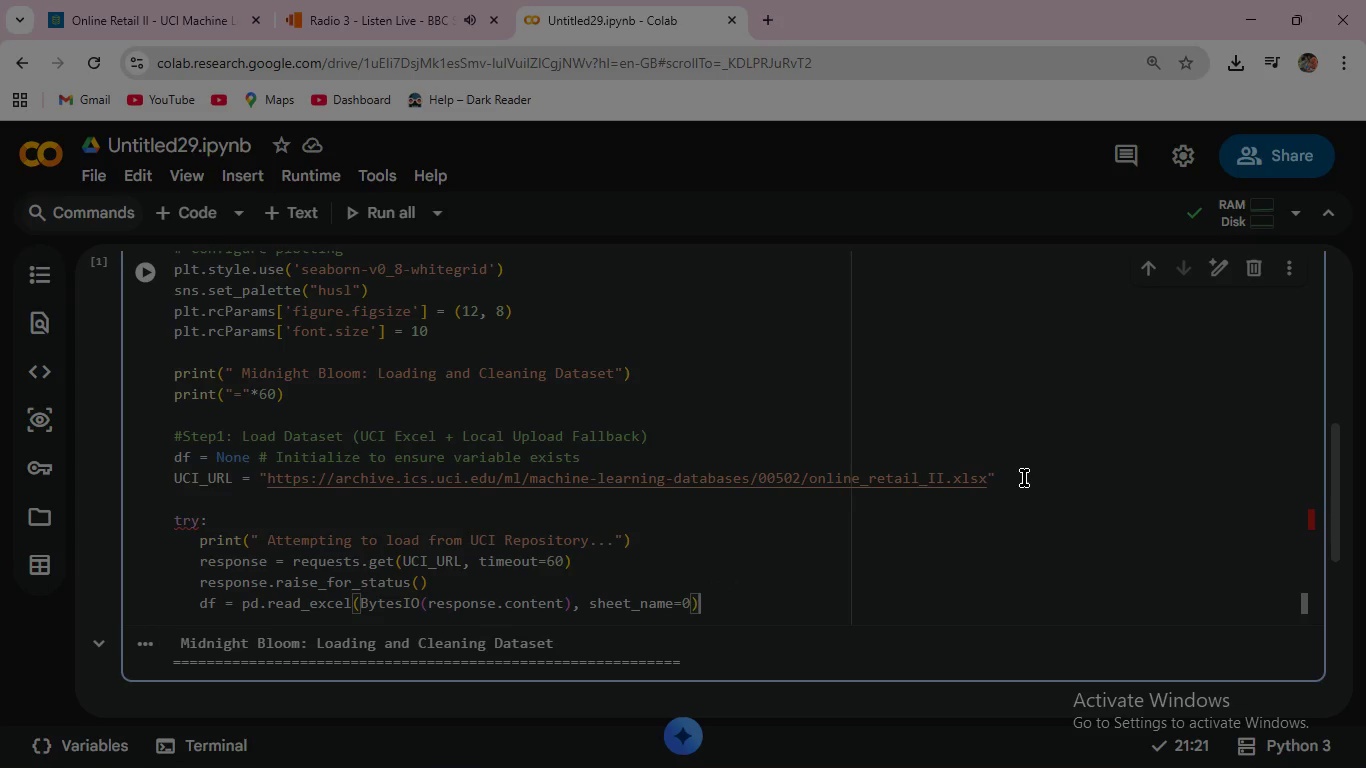 
key(Enter)
 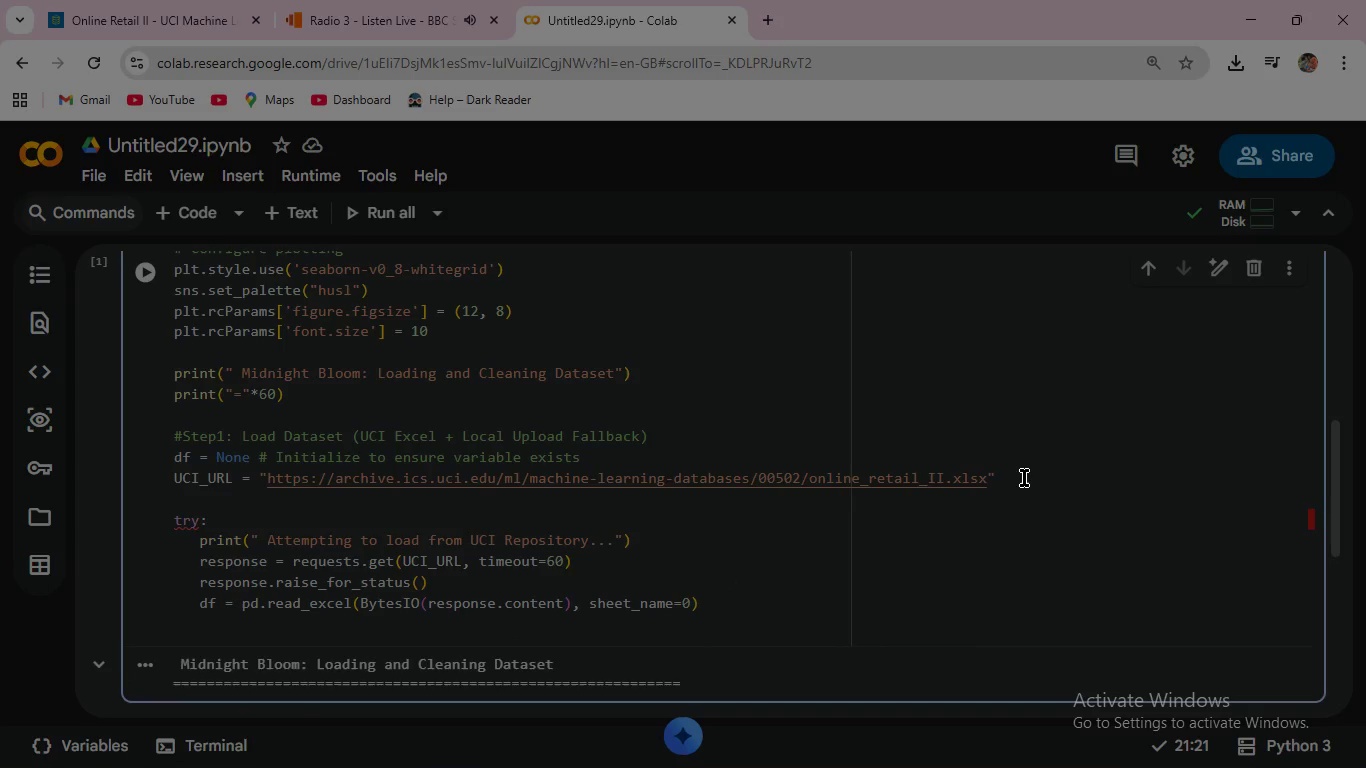 
type(print(" Loaded from UCI Excel )
 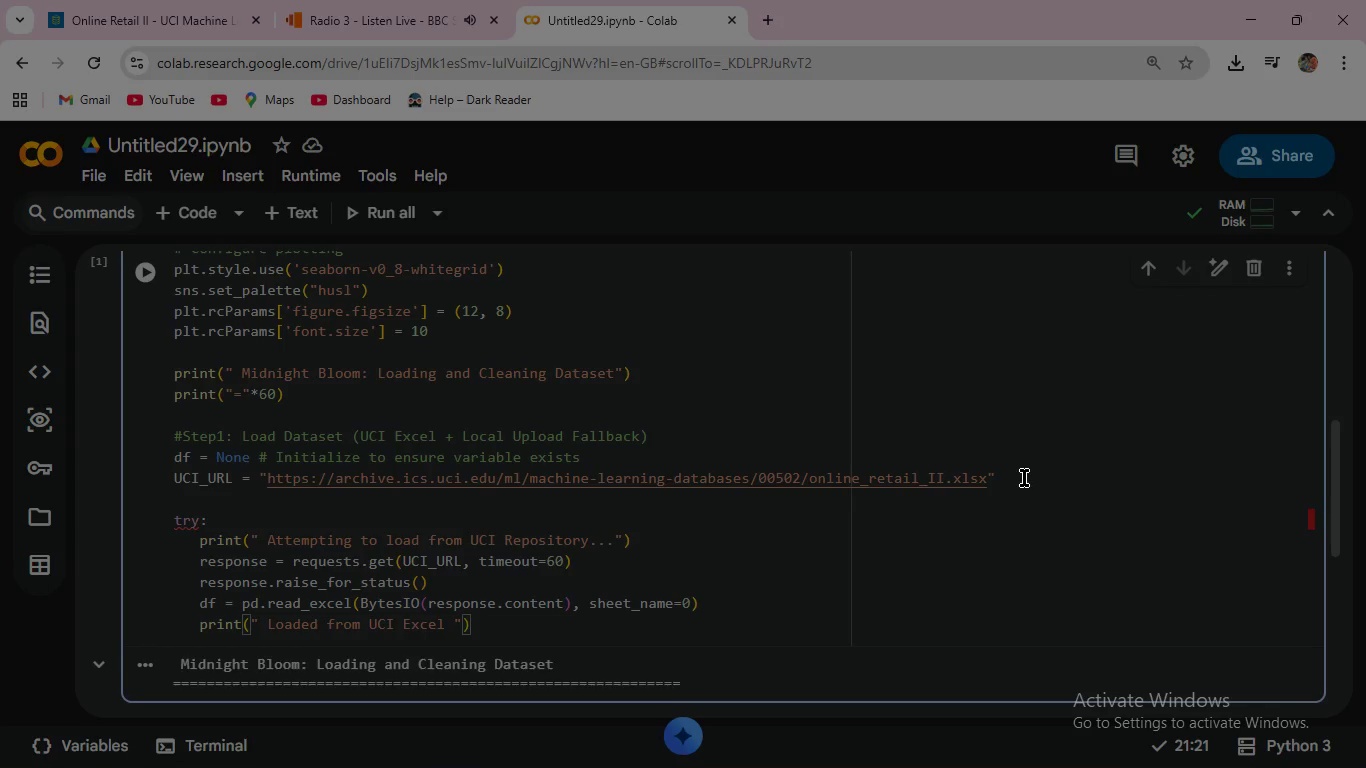 
wait(14.84)
 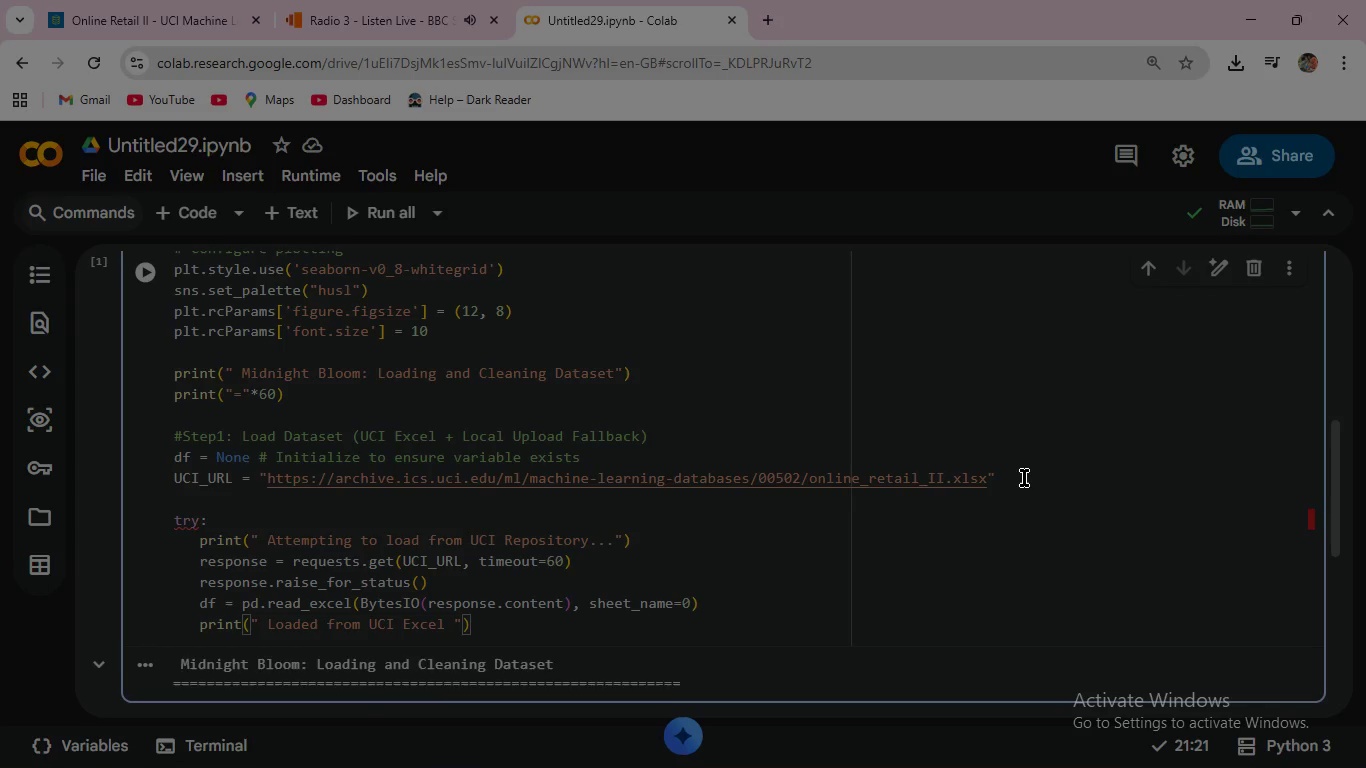 
key(ArrowRight)
 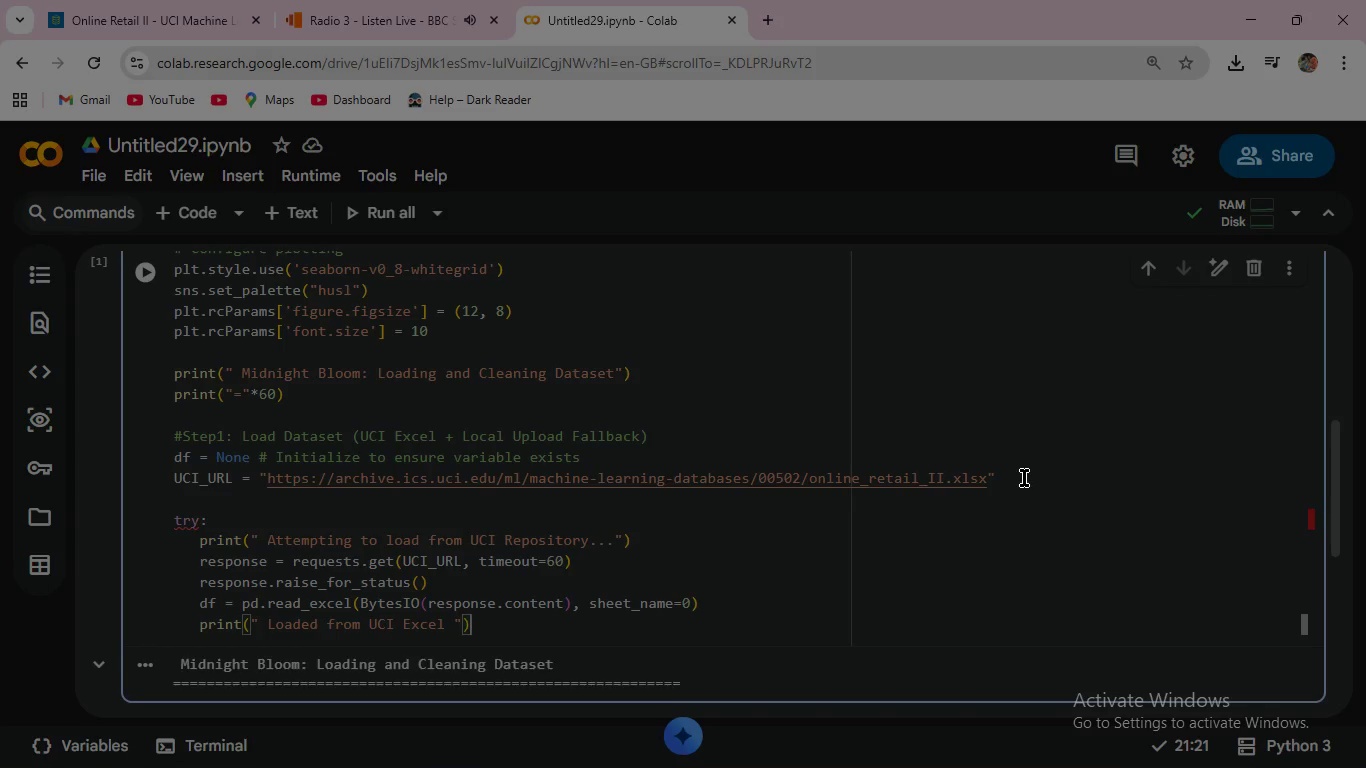 
key(ArrowRight)
 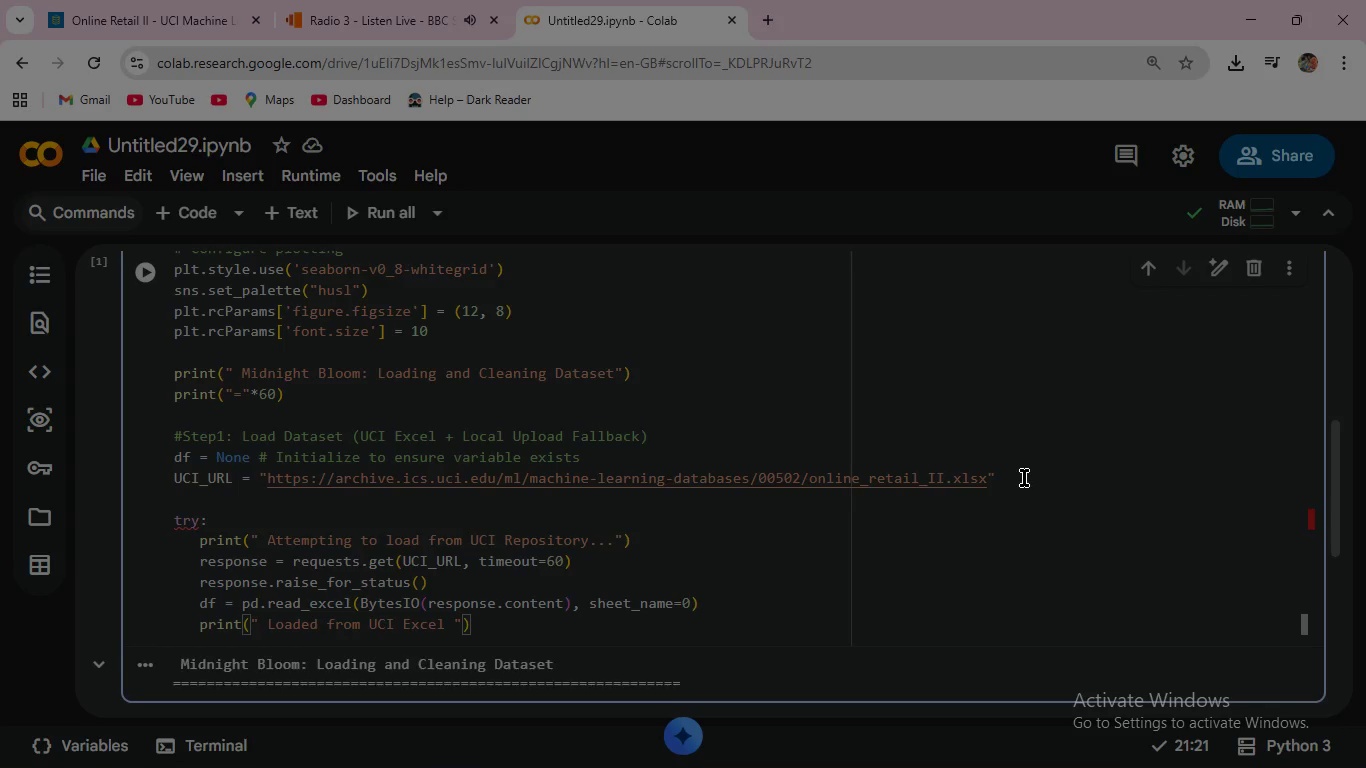 
key(ArrowLeft)
 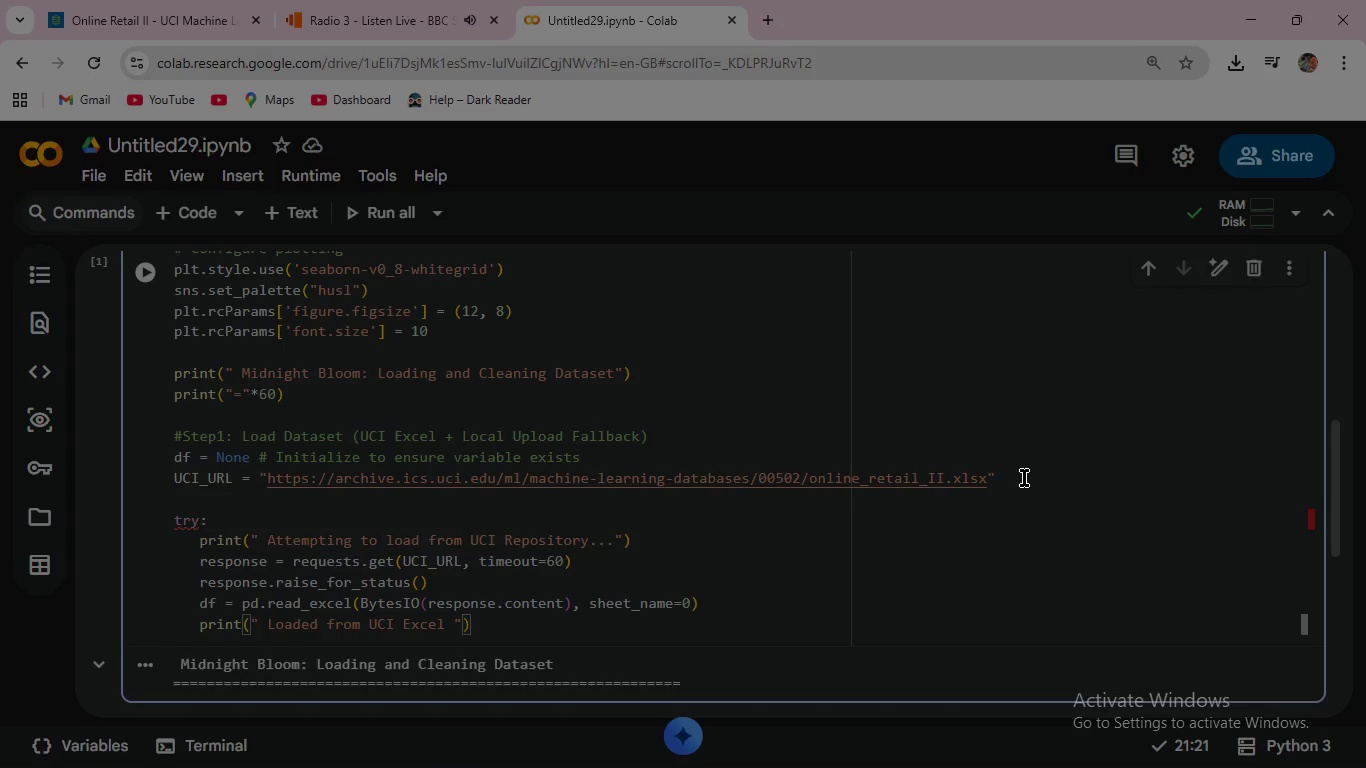 
key(ArrowLeft)
 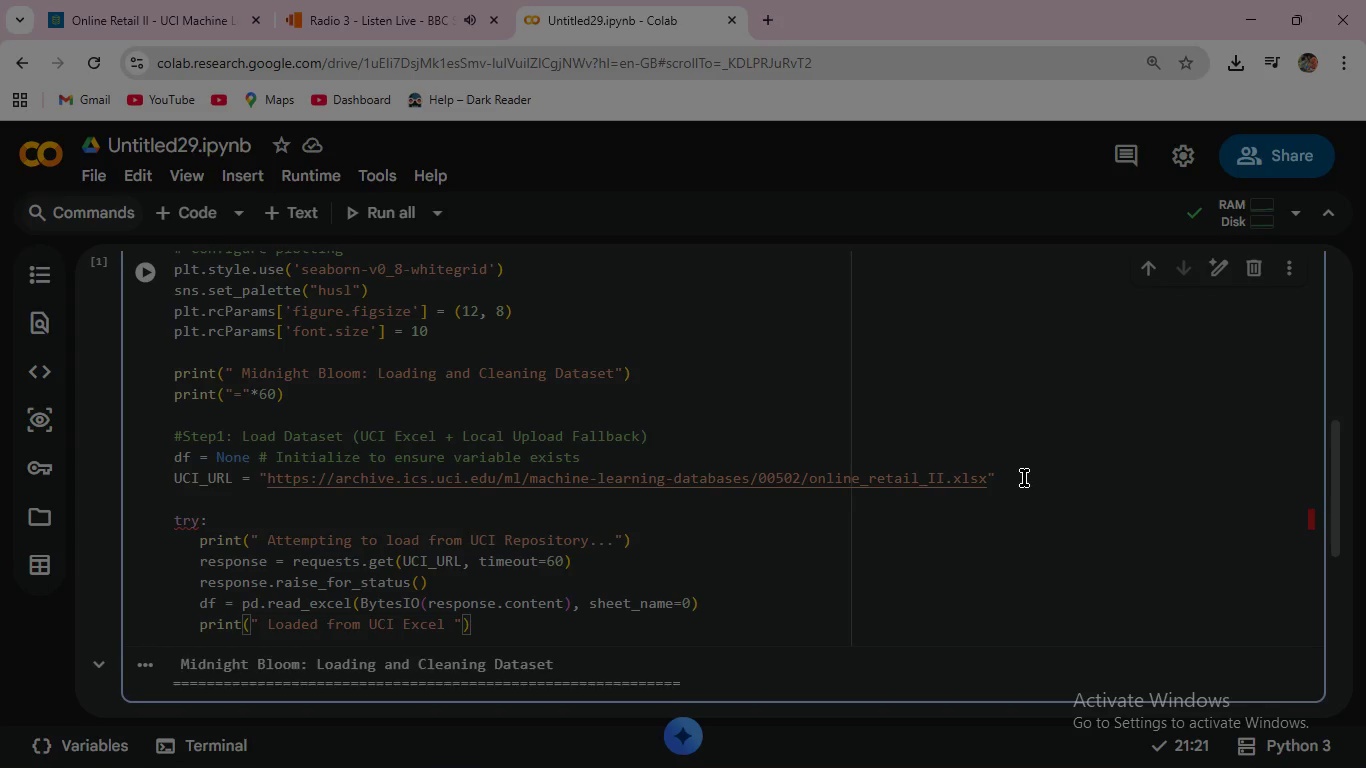 
key(Backspace)
 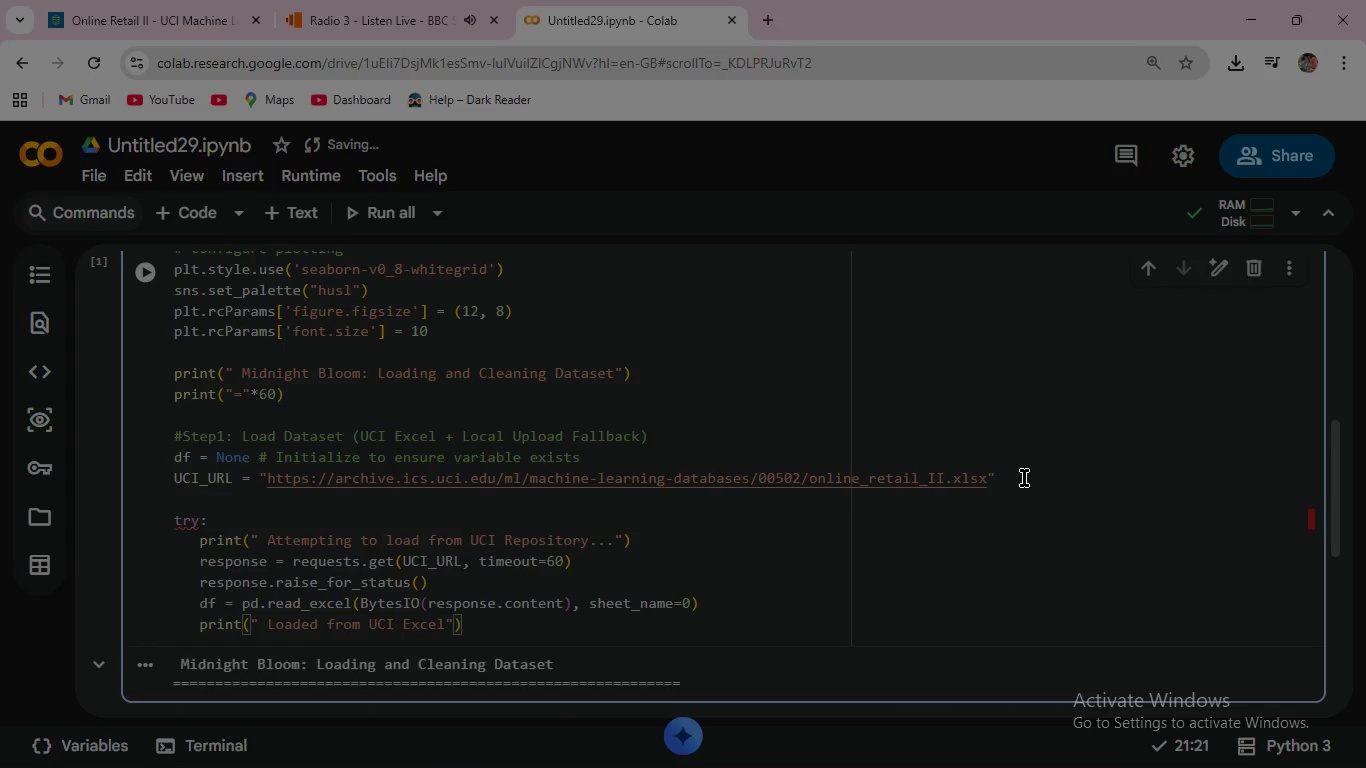 
key(ArrowRight)
 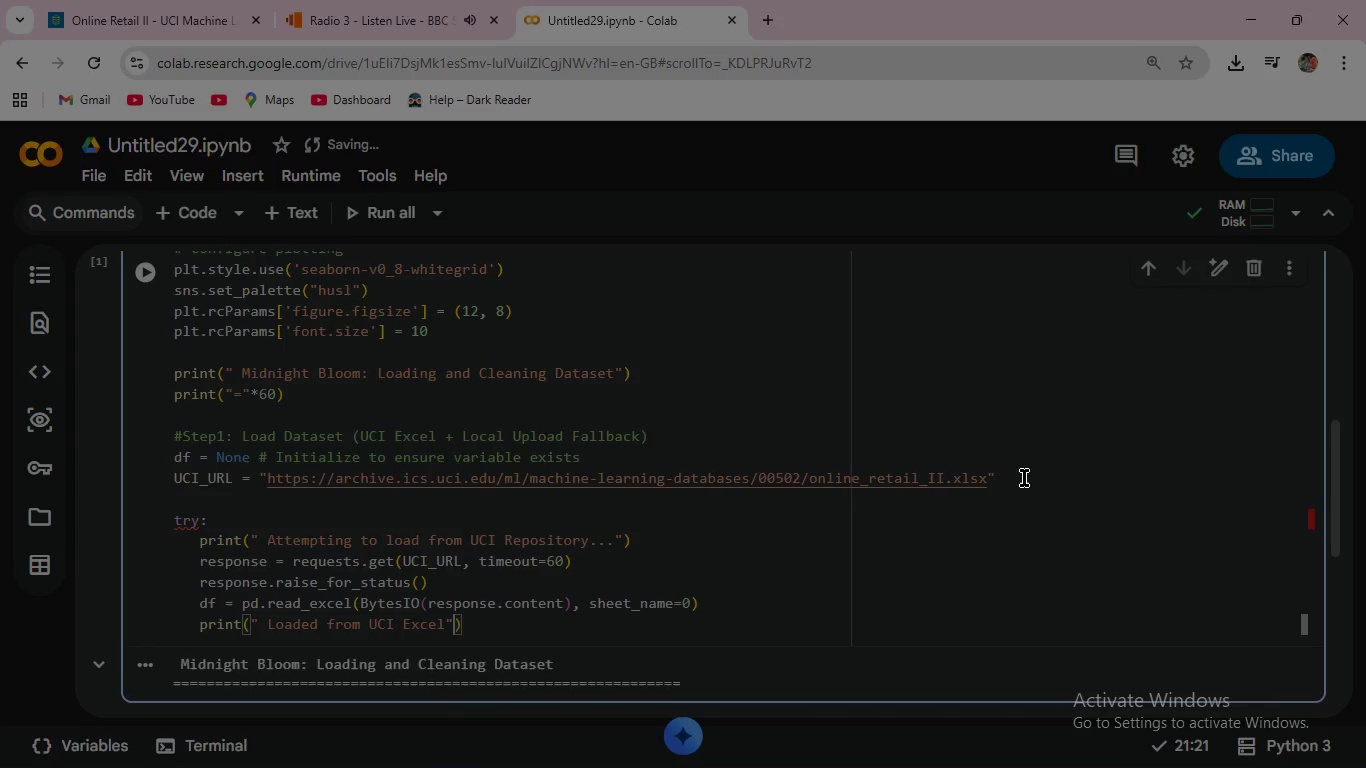 
key(ArrowRight)
 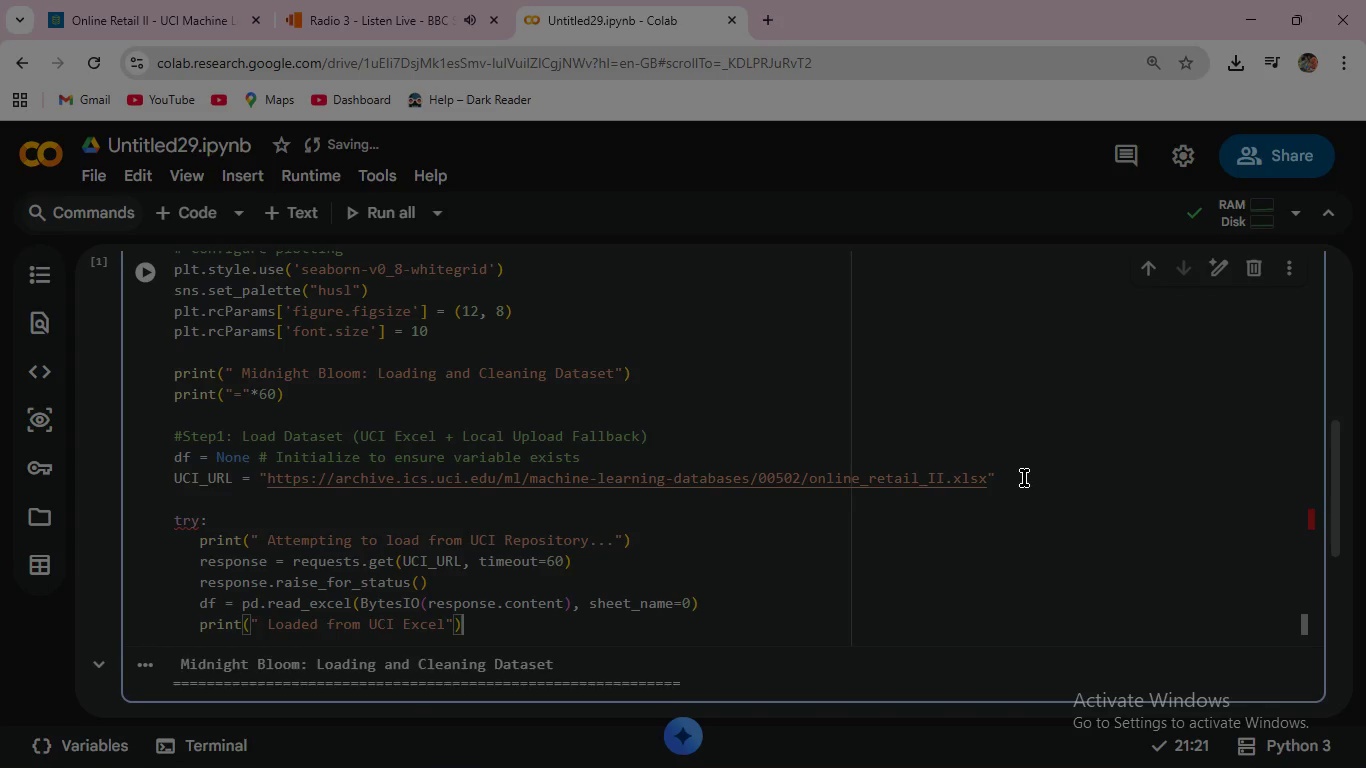 
key(Enter)
 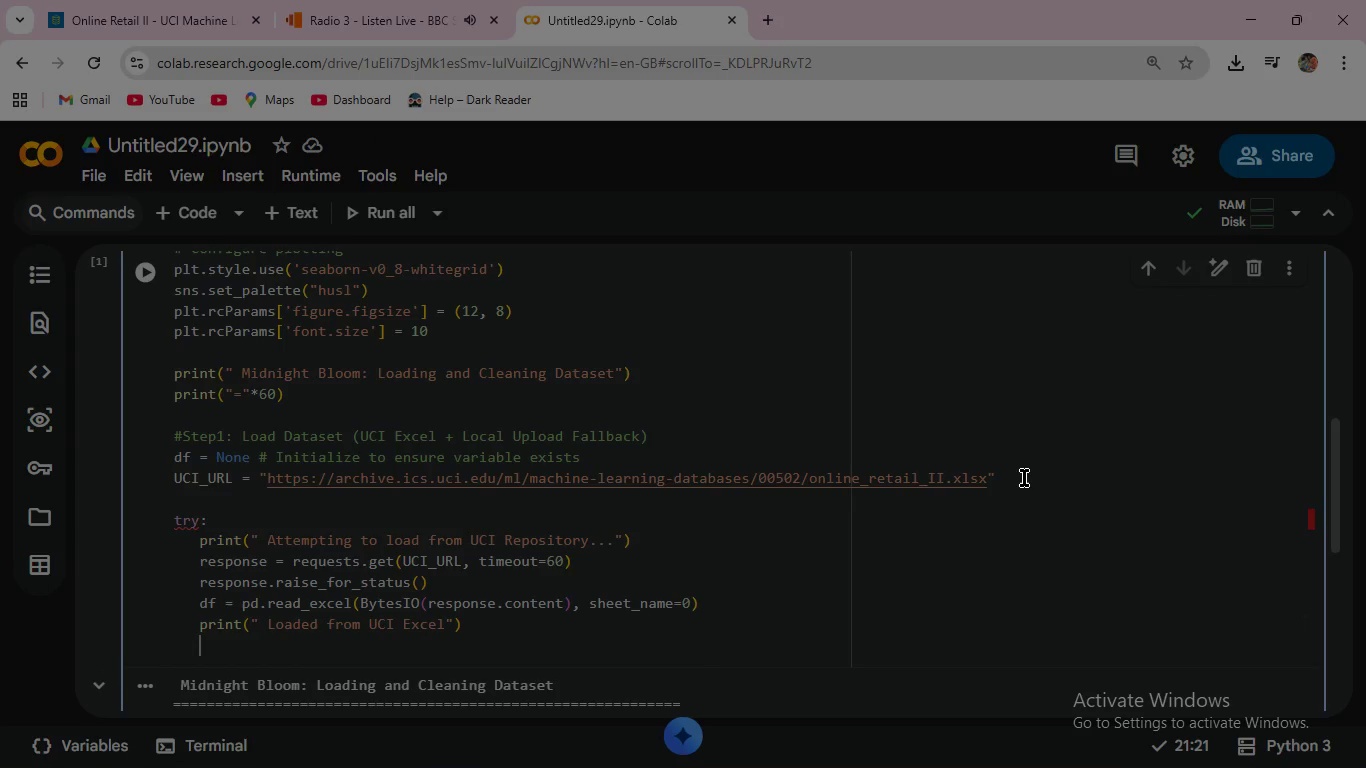 
key(Backspace)
key(Backspace)
type(excel)
key(Backspace)
key(Backspace)
key(Backspace)
key(Backspace)
key(Backspace)
key(Backspace)
 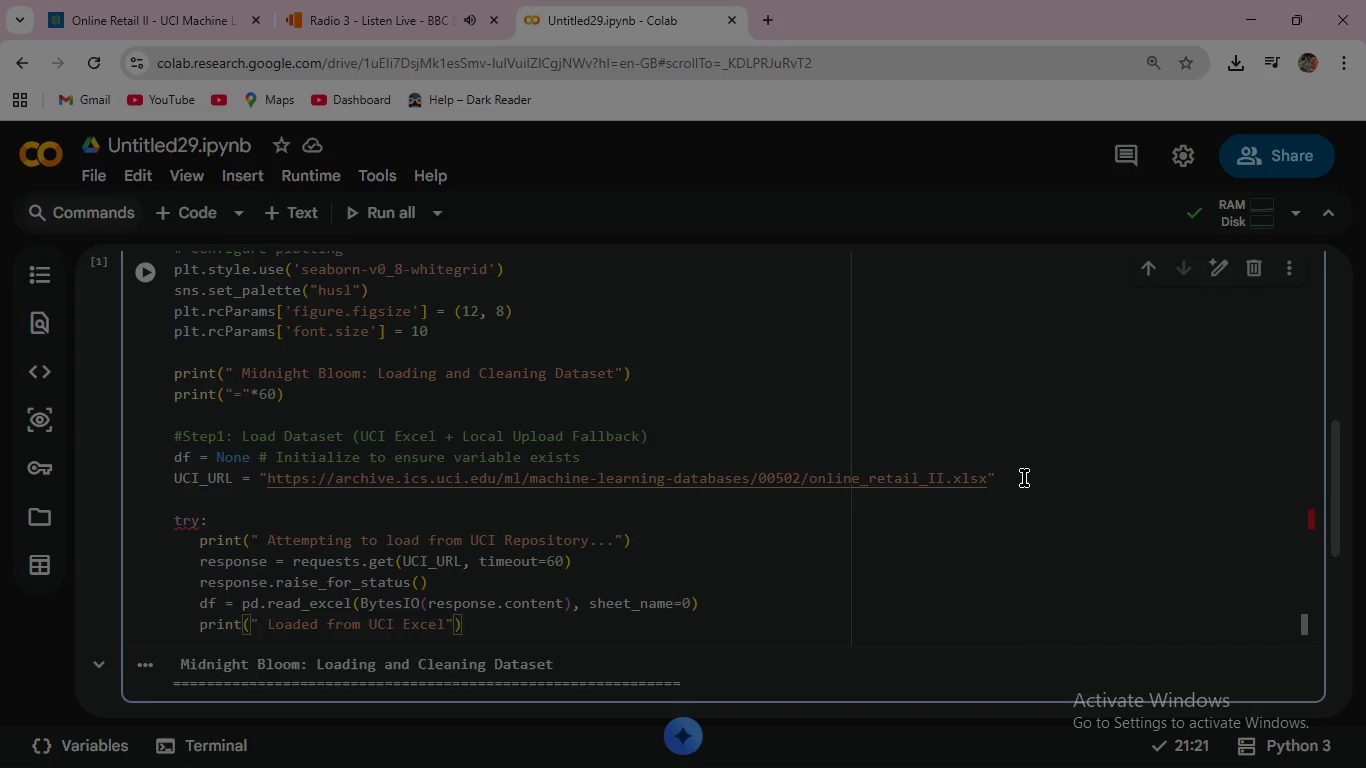 
key(Enter)
 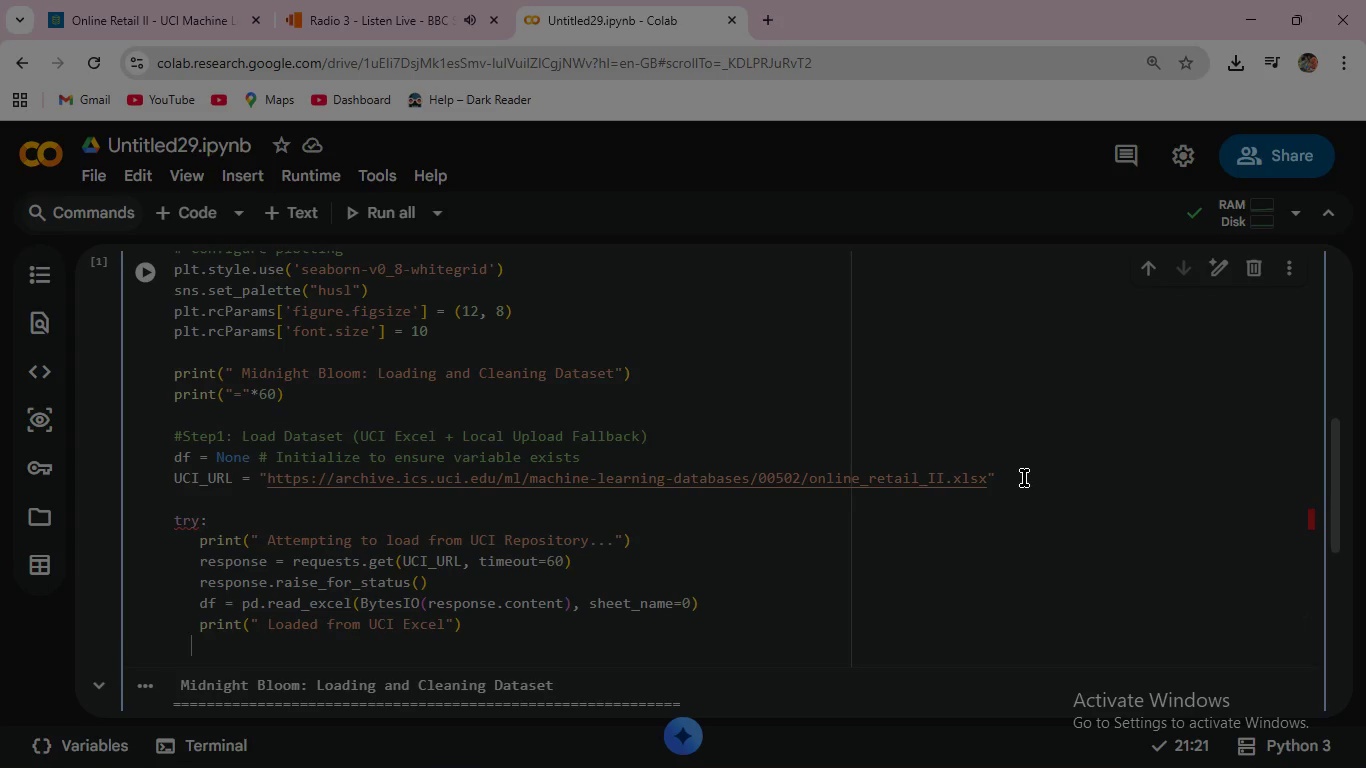 
key(Backspace)
key(Backspace)
type(except Excep)
 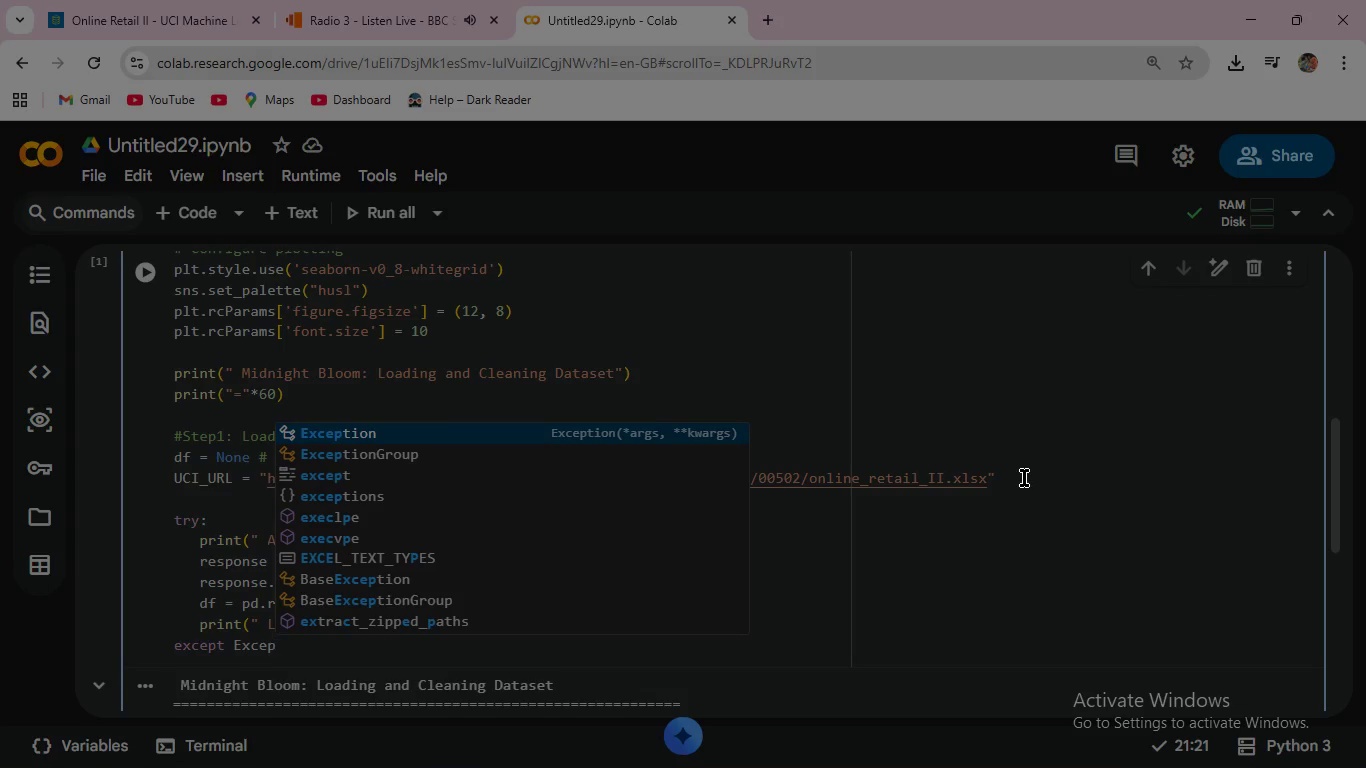 
key(Enter)
 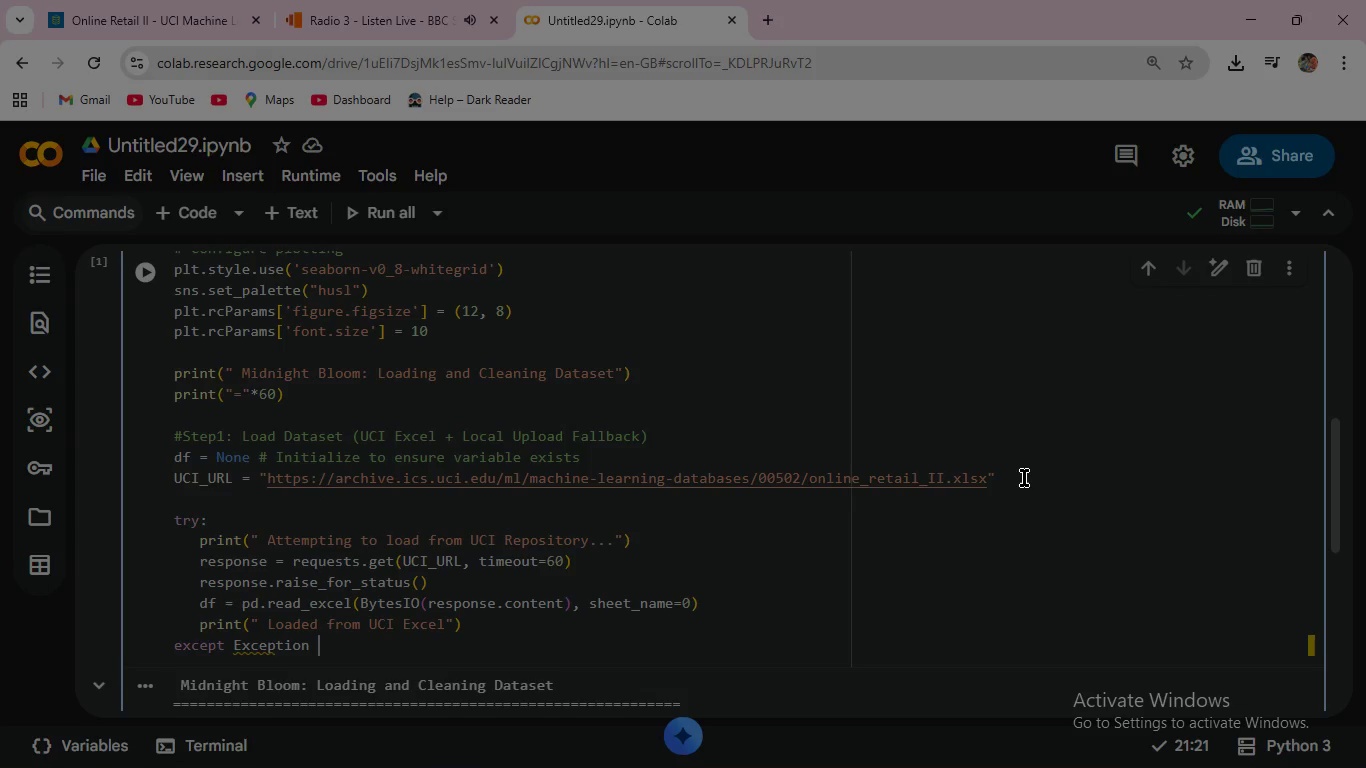 
type( as e: )
 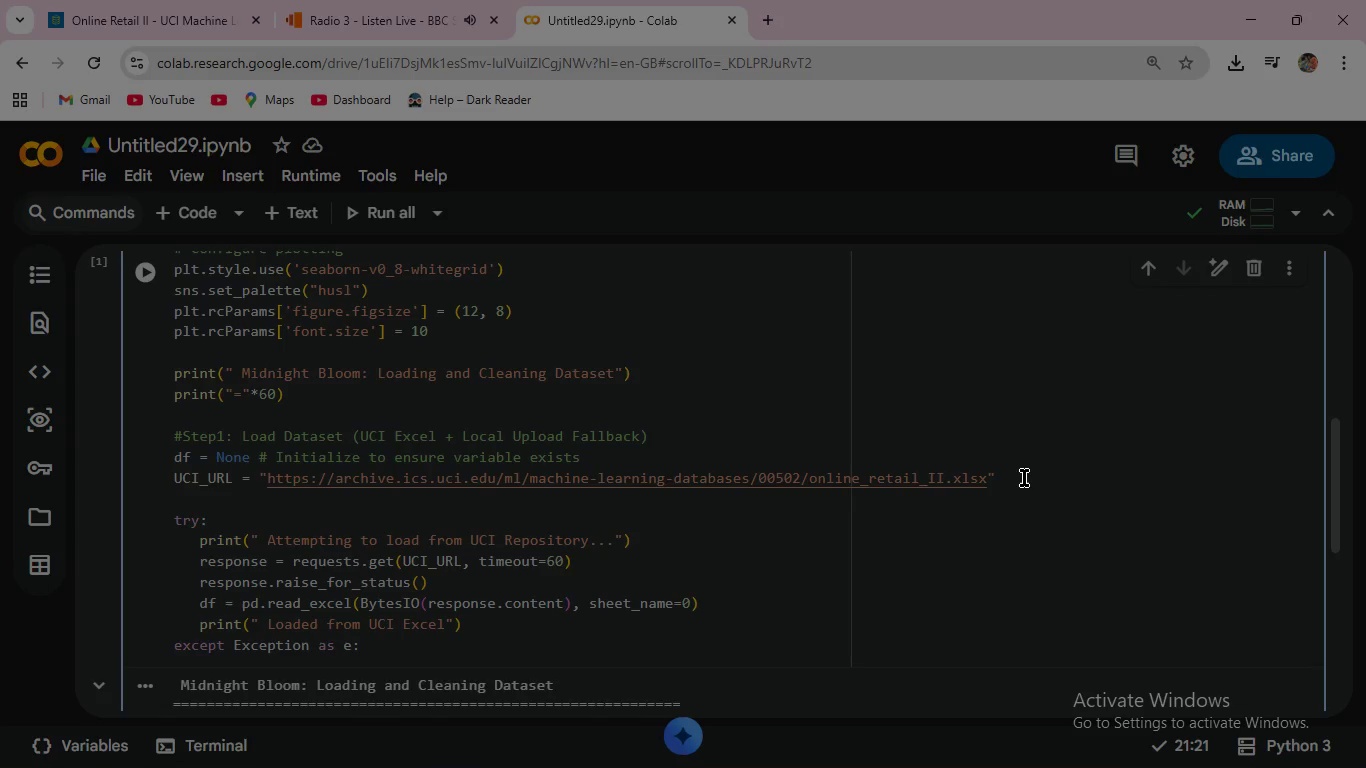 
key(Enter)
 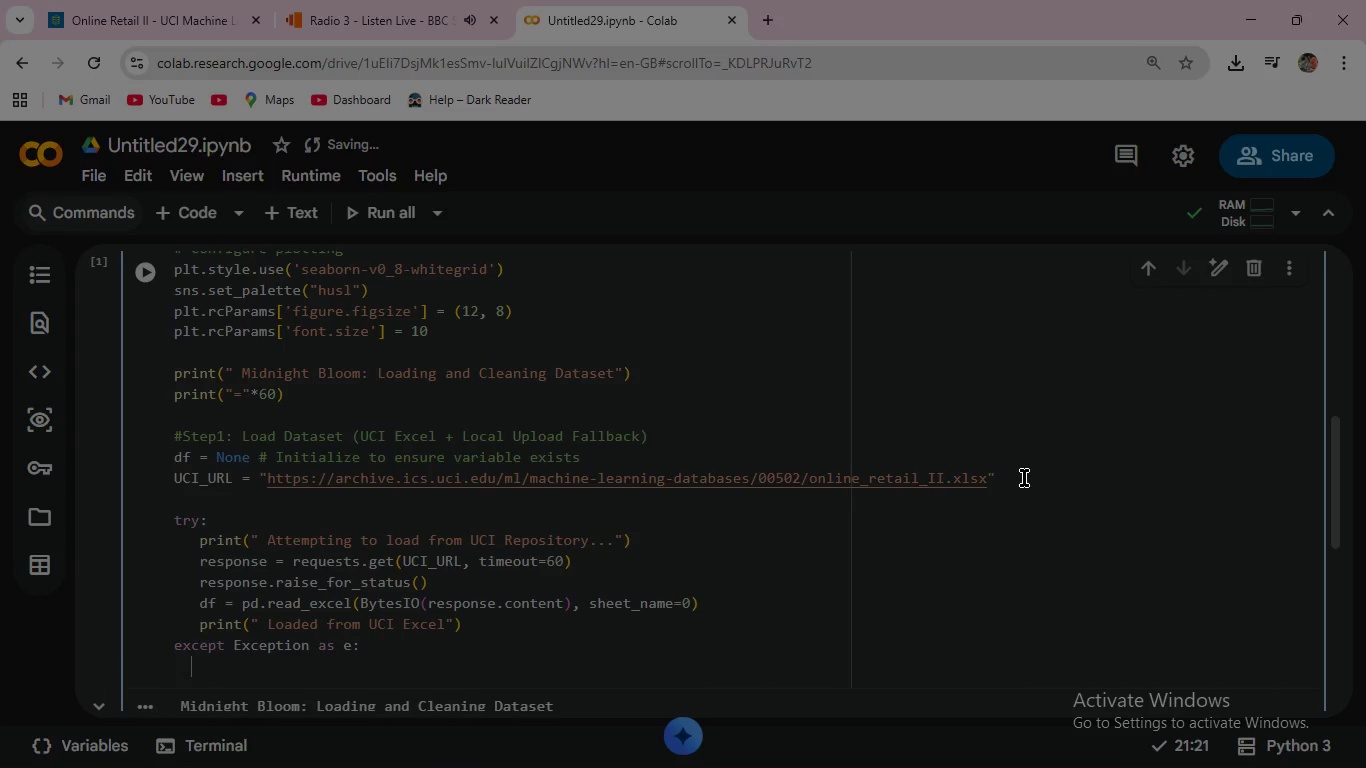 
wait(5.75)
 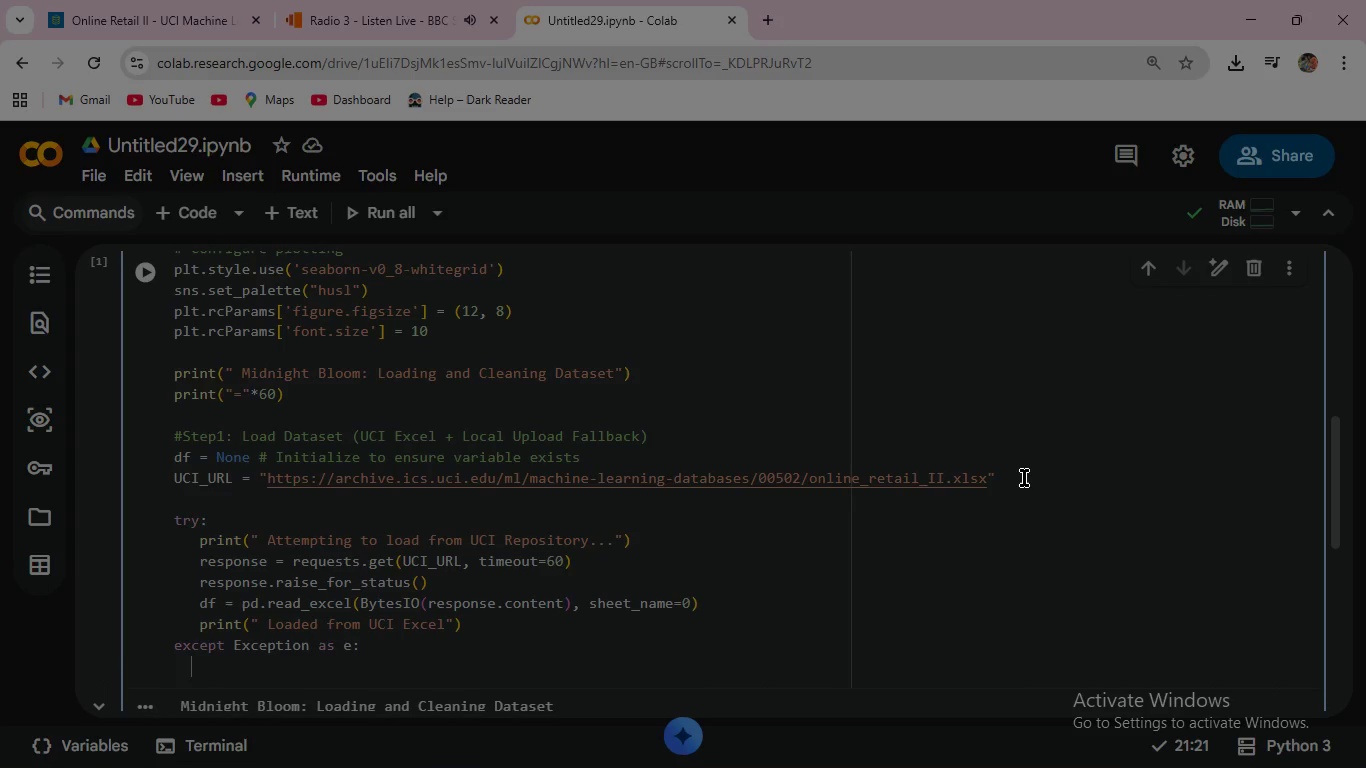 
type(print(f" URL load failed: {type(e)
 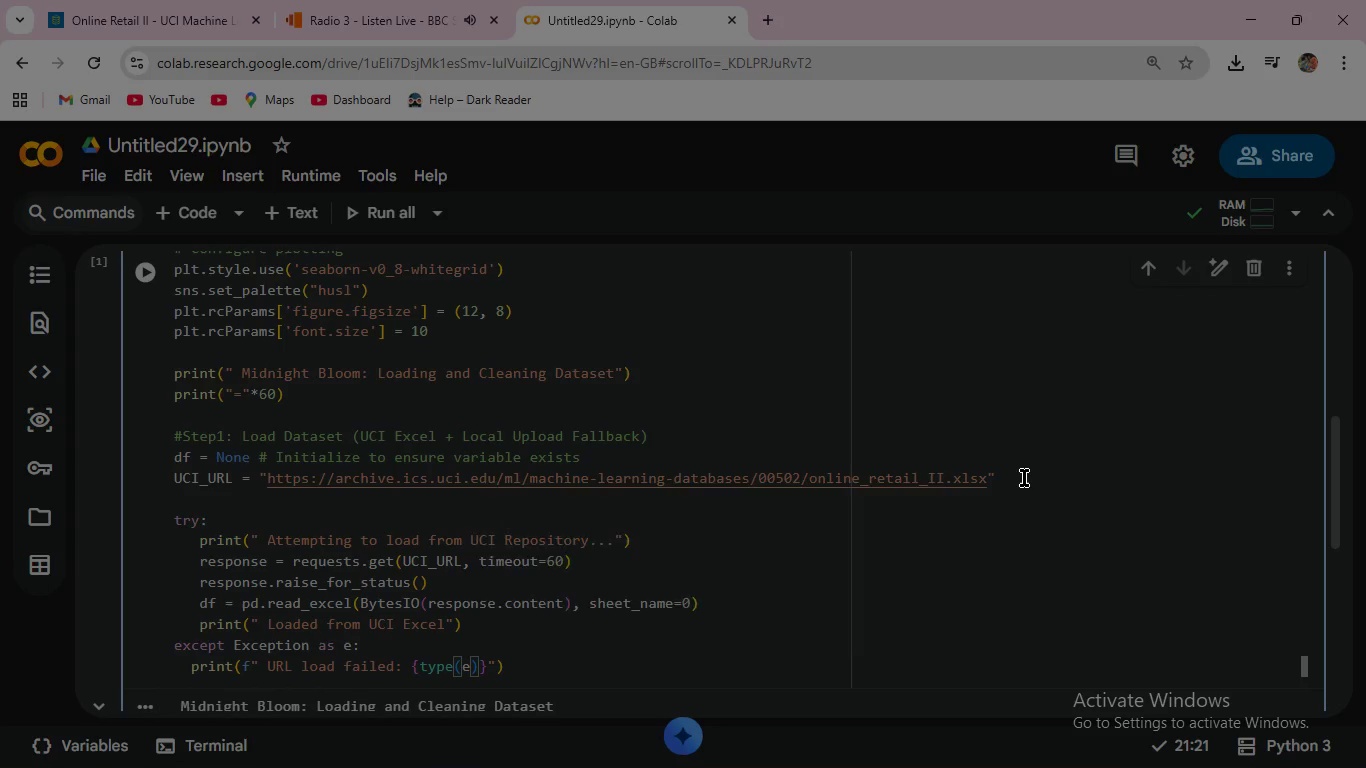 
key(ArrowRight)
 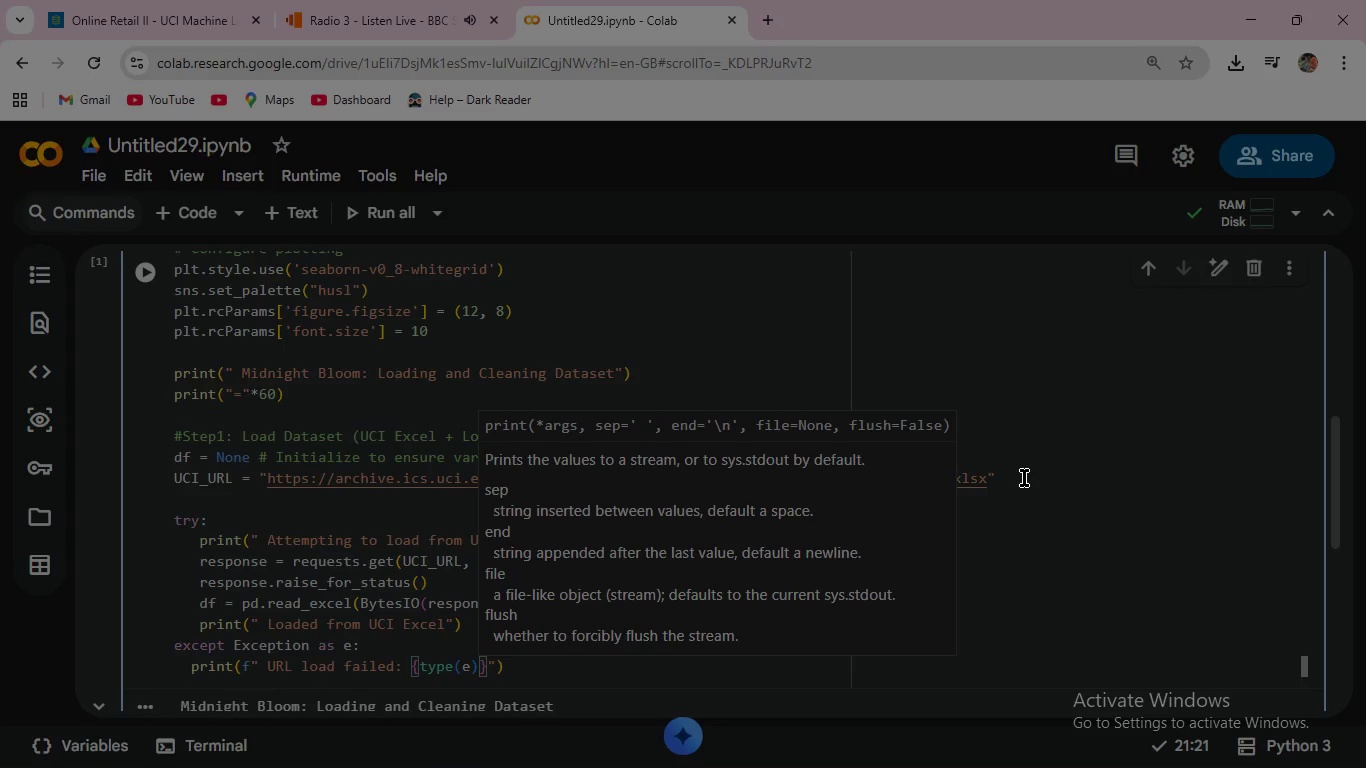 
key(Period)
 